 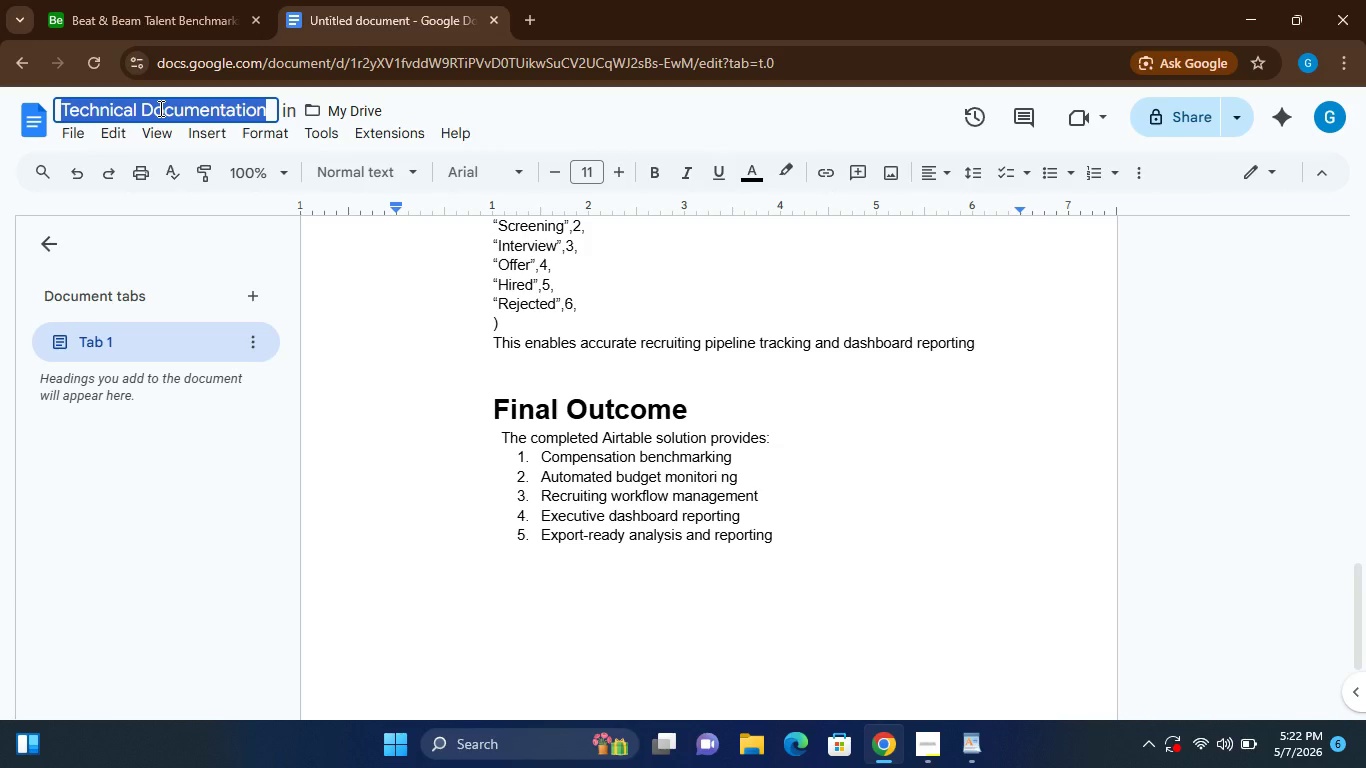 
left_click([374, 418])
 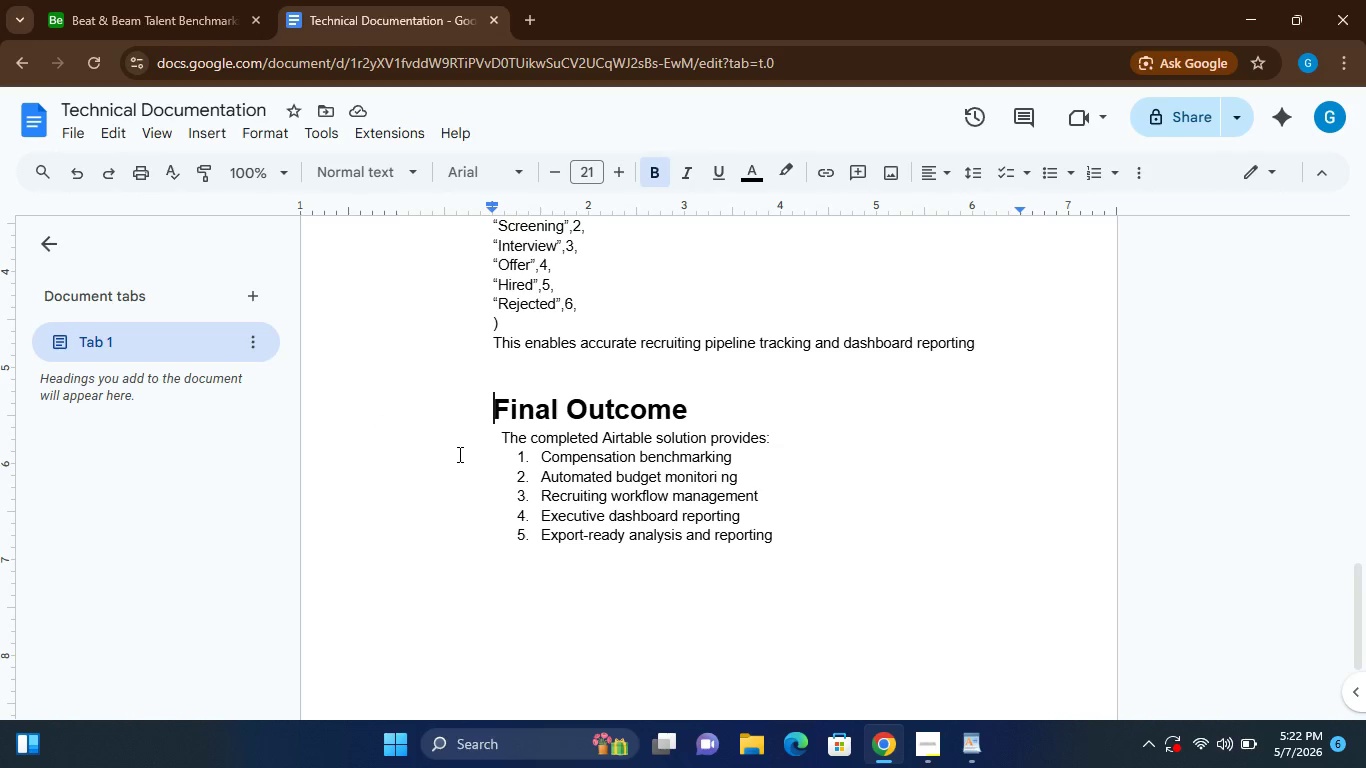 
wait(16.56)
 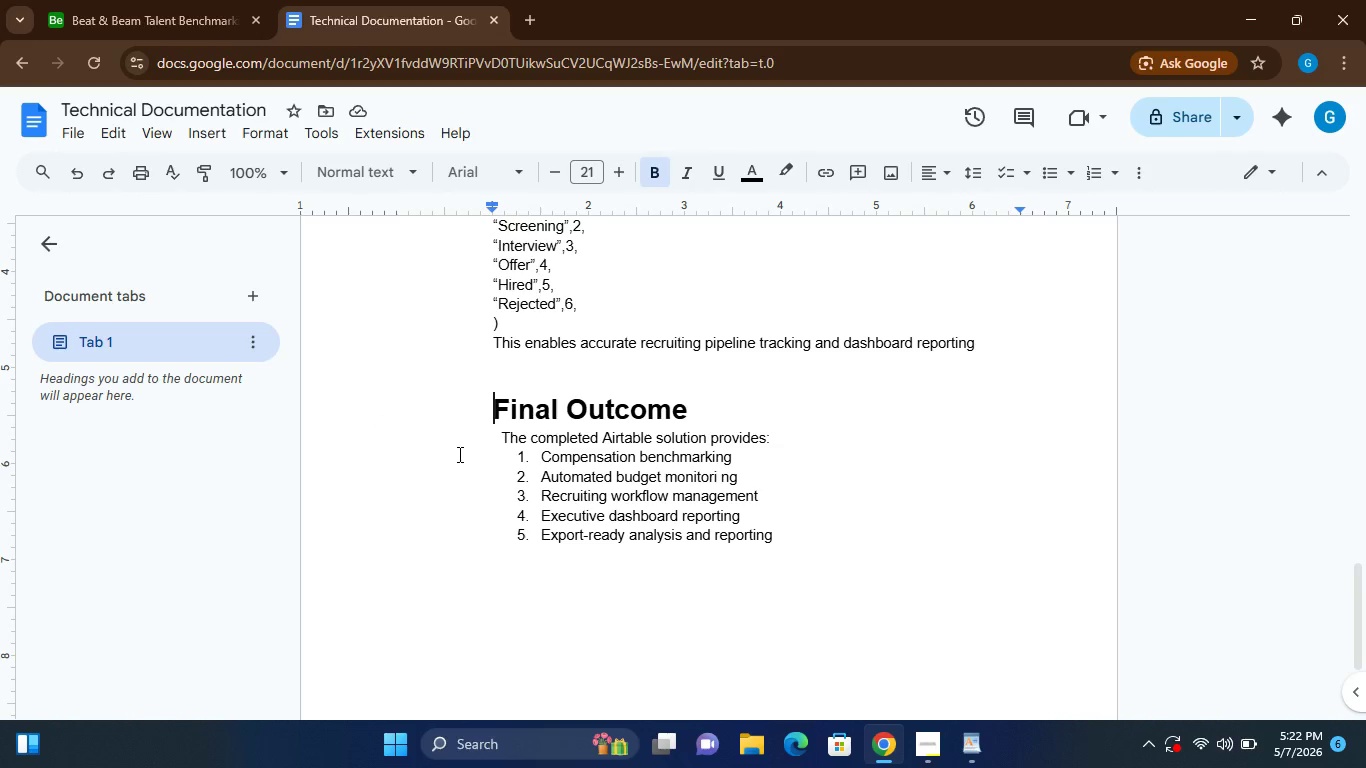 
mouse_move([862, 720])
 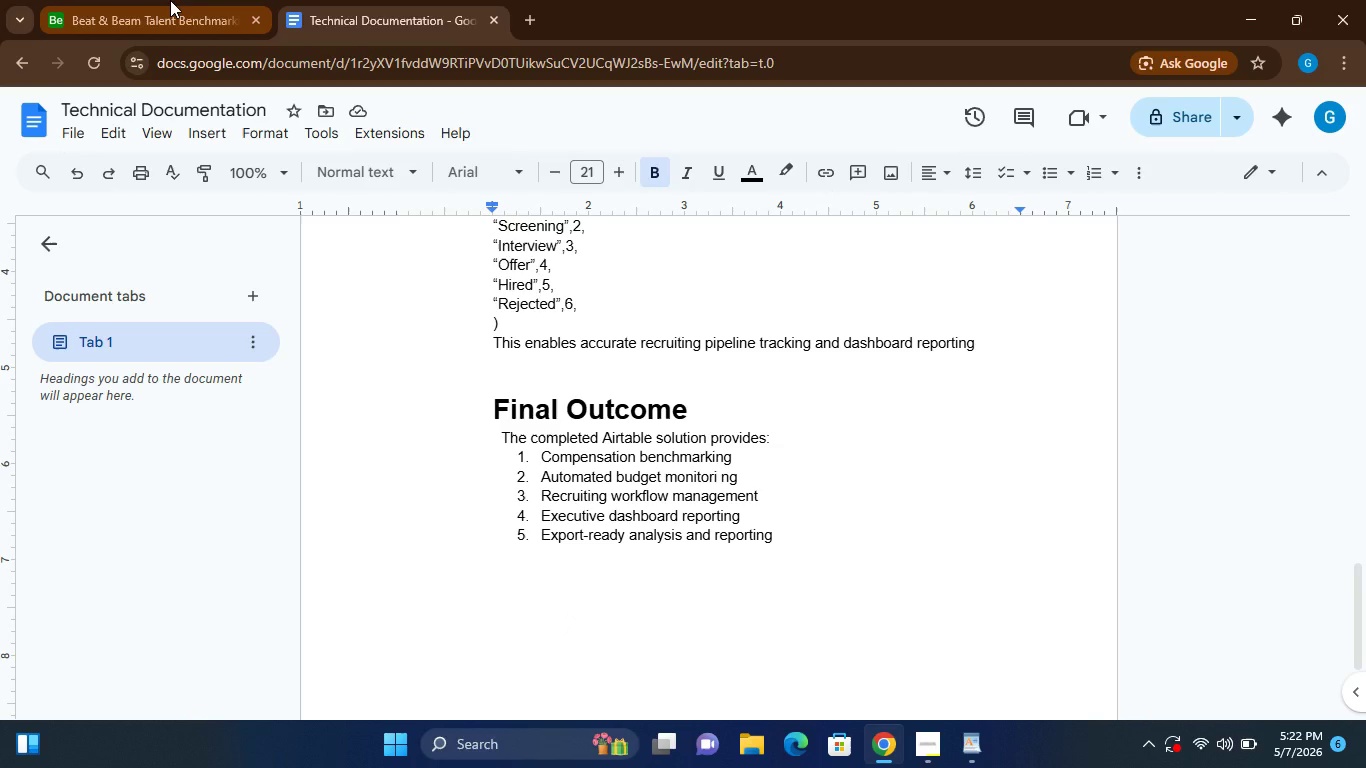 
left_click([166, 10])
 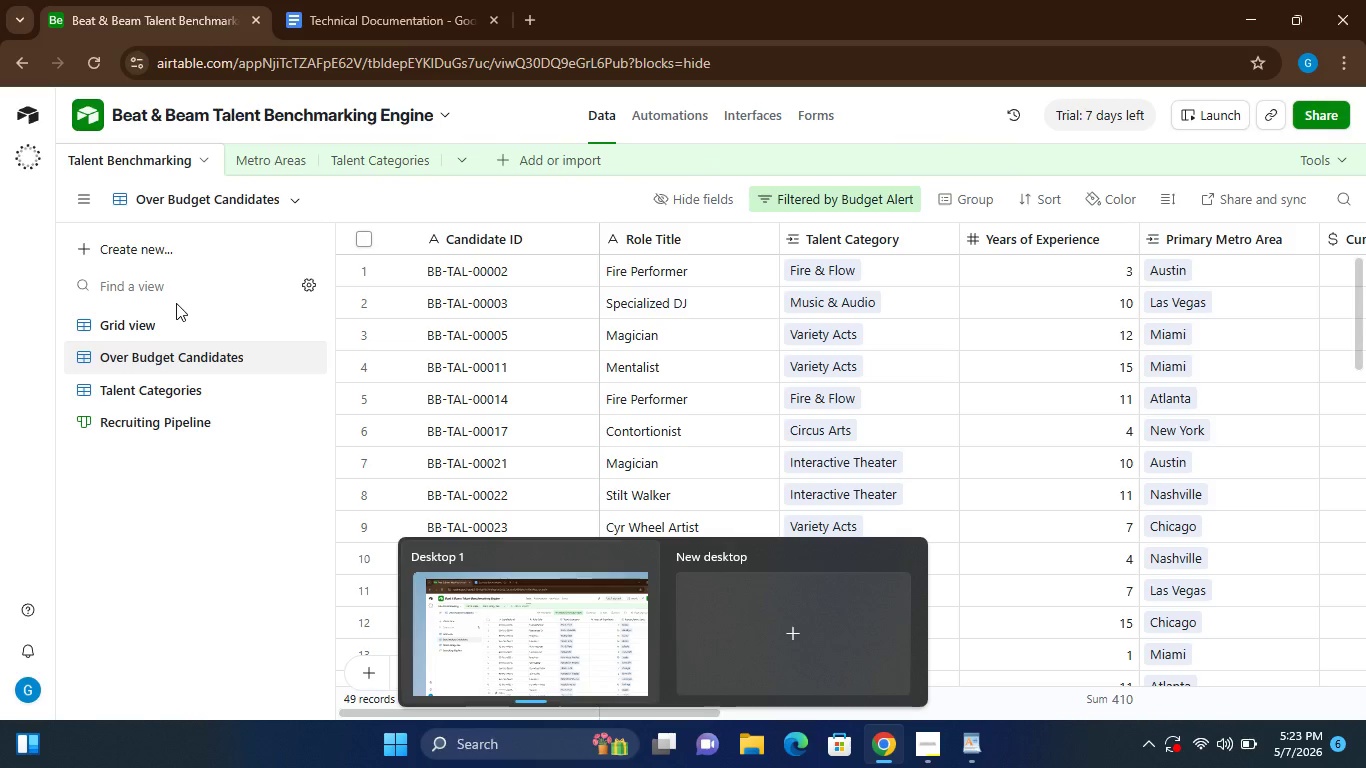 
wait(14.92)
 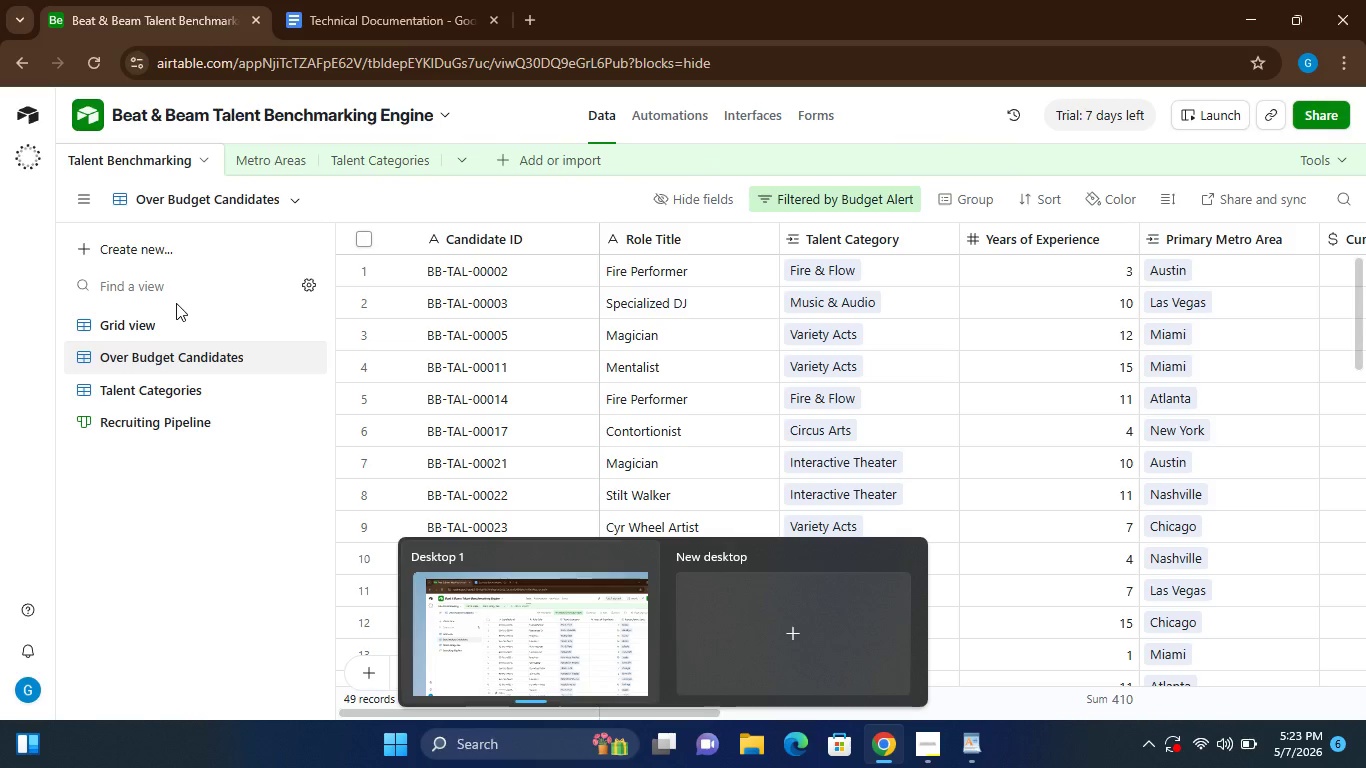 
left_click([191, 494])
 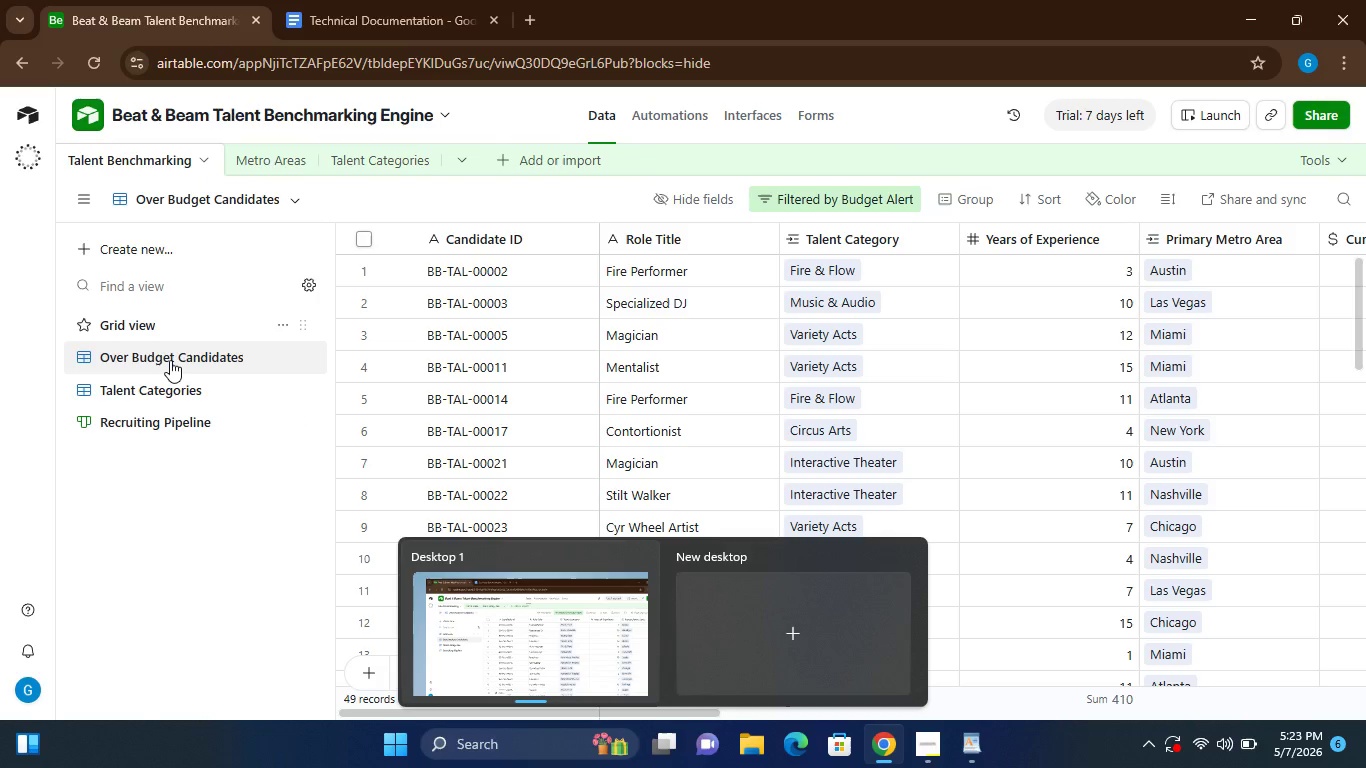 
wait(7.61)
 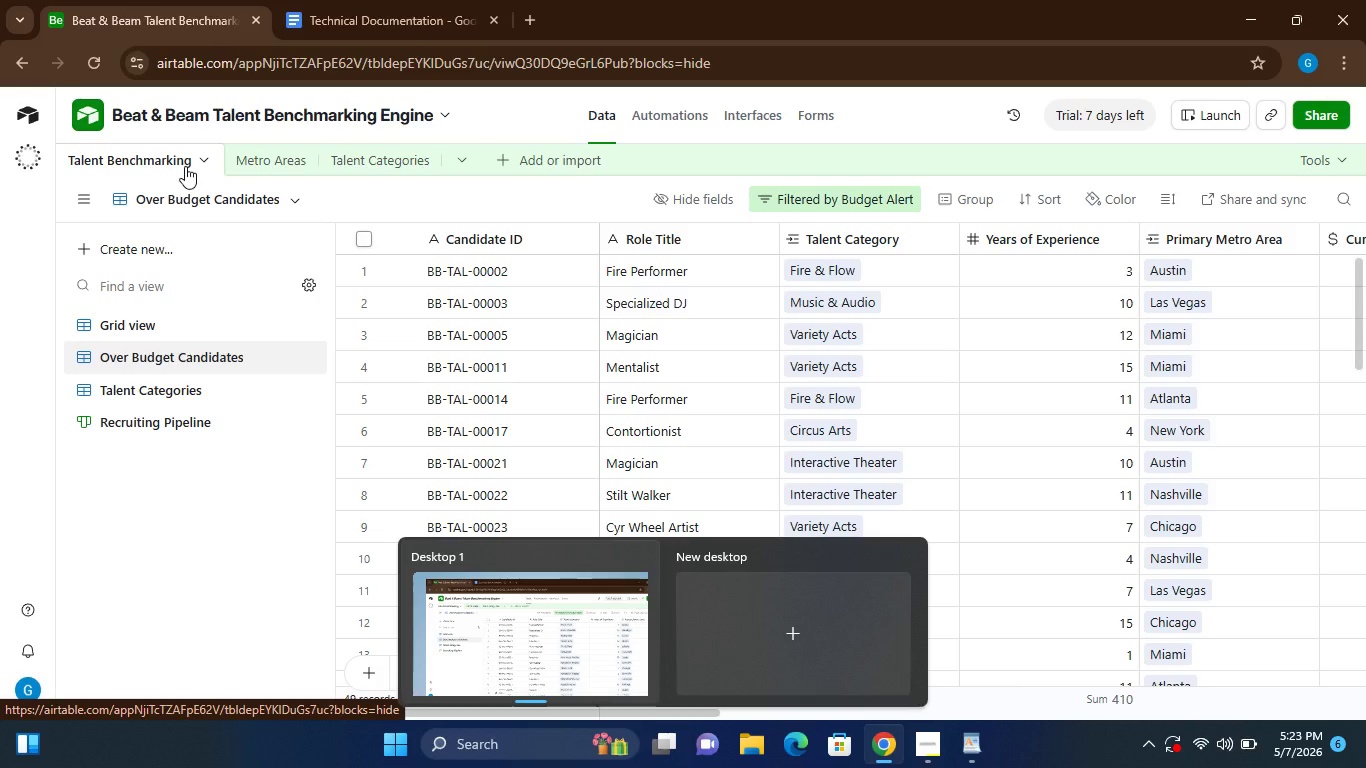 
left_click([168, 336])
 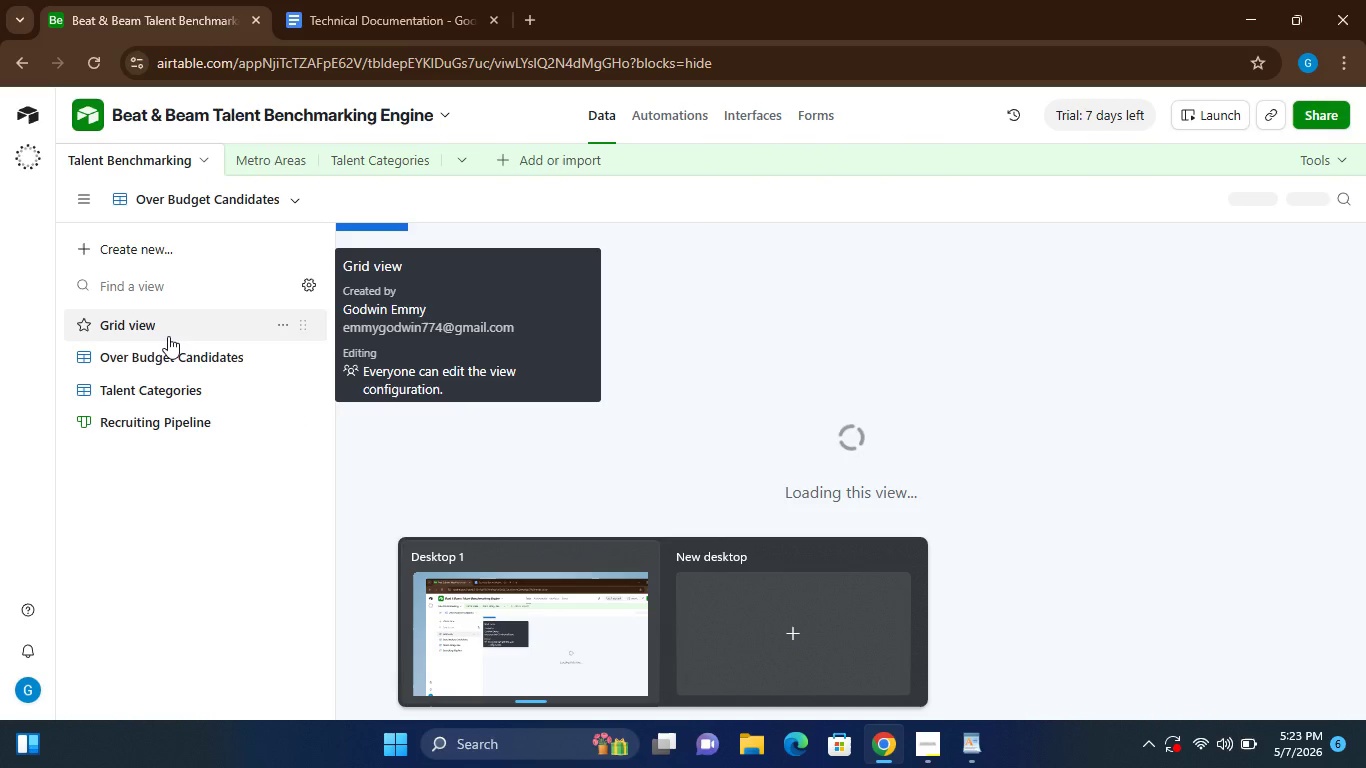 
mouse_move([166, 397])
 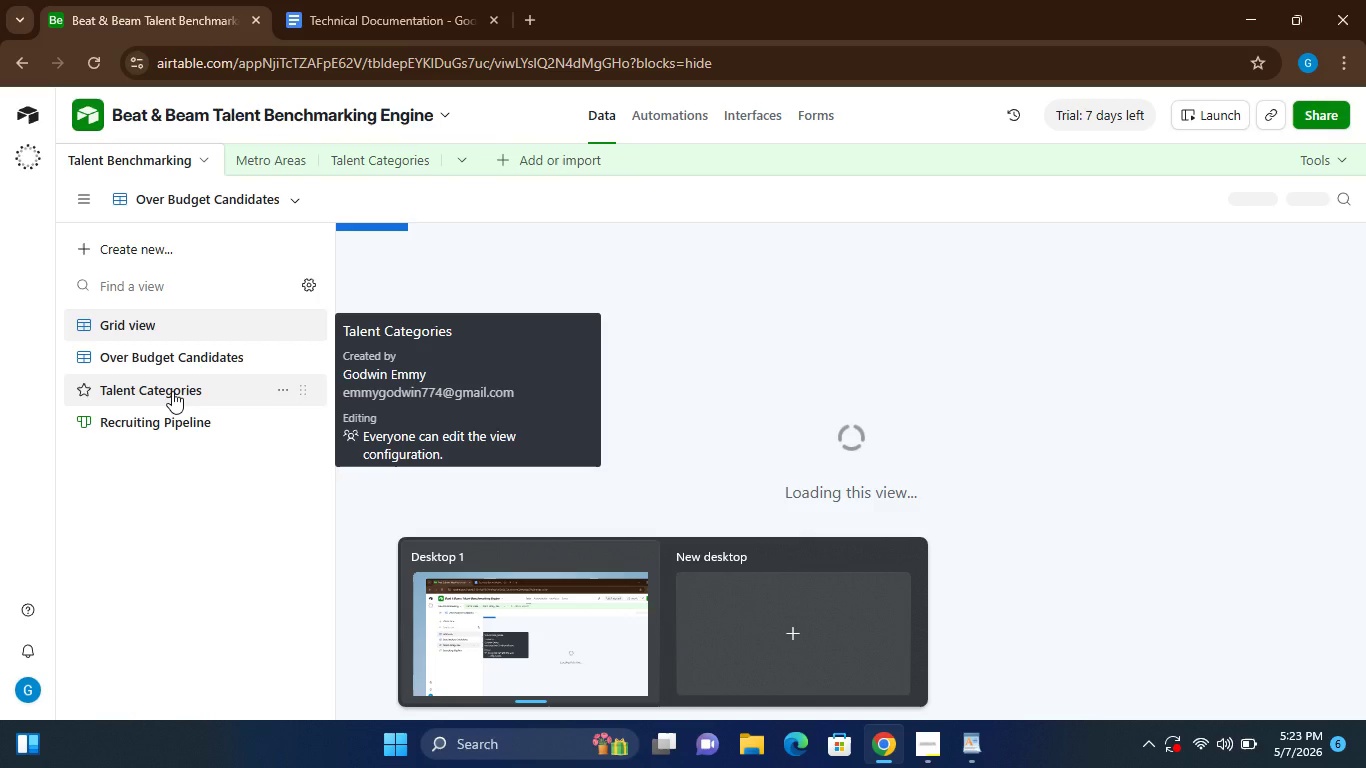 
left_click([146, 539])
 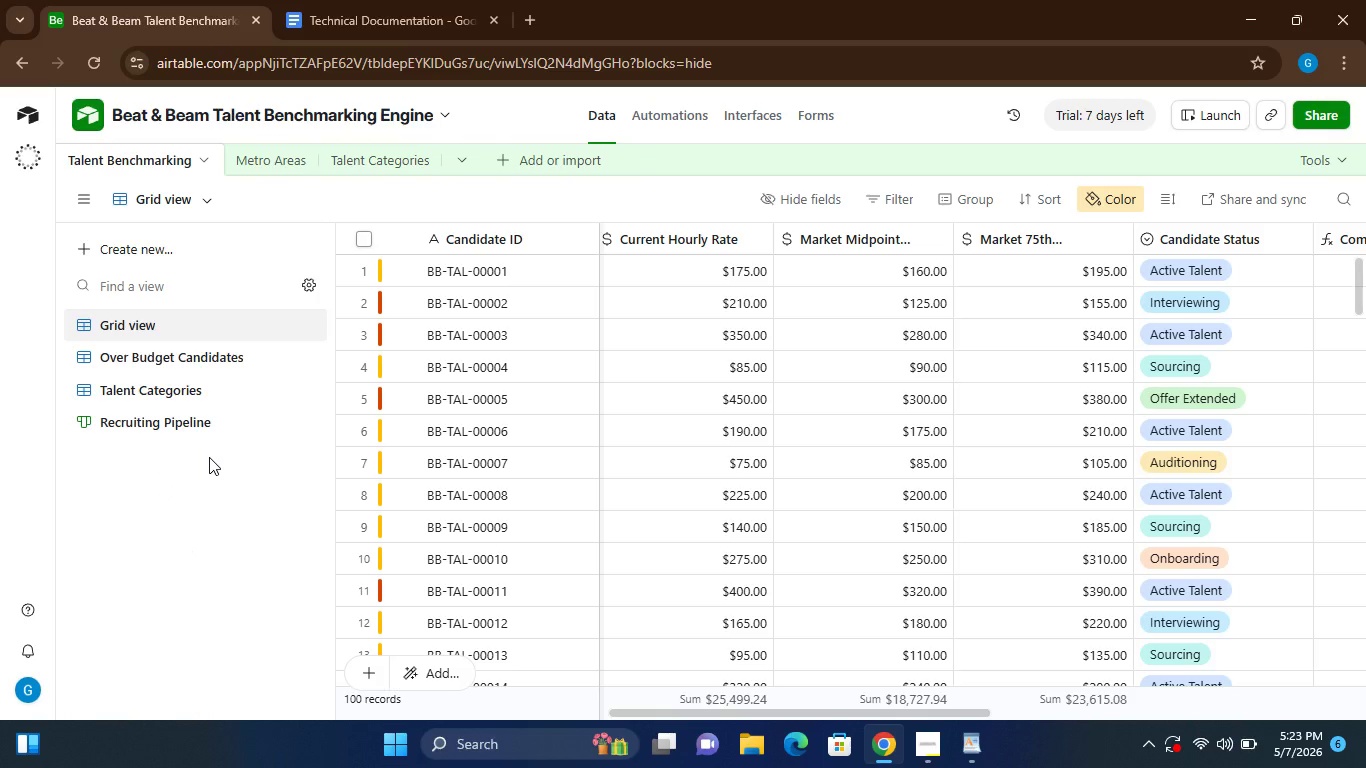 
wait(41.7)
 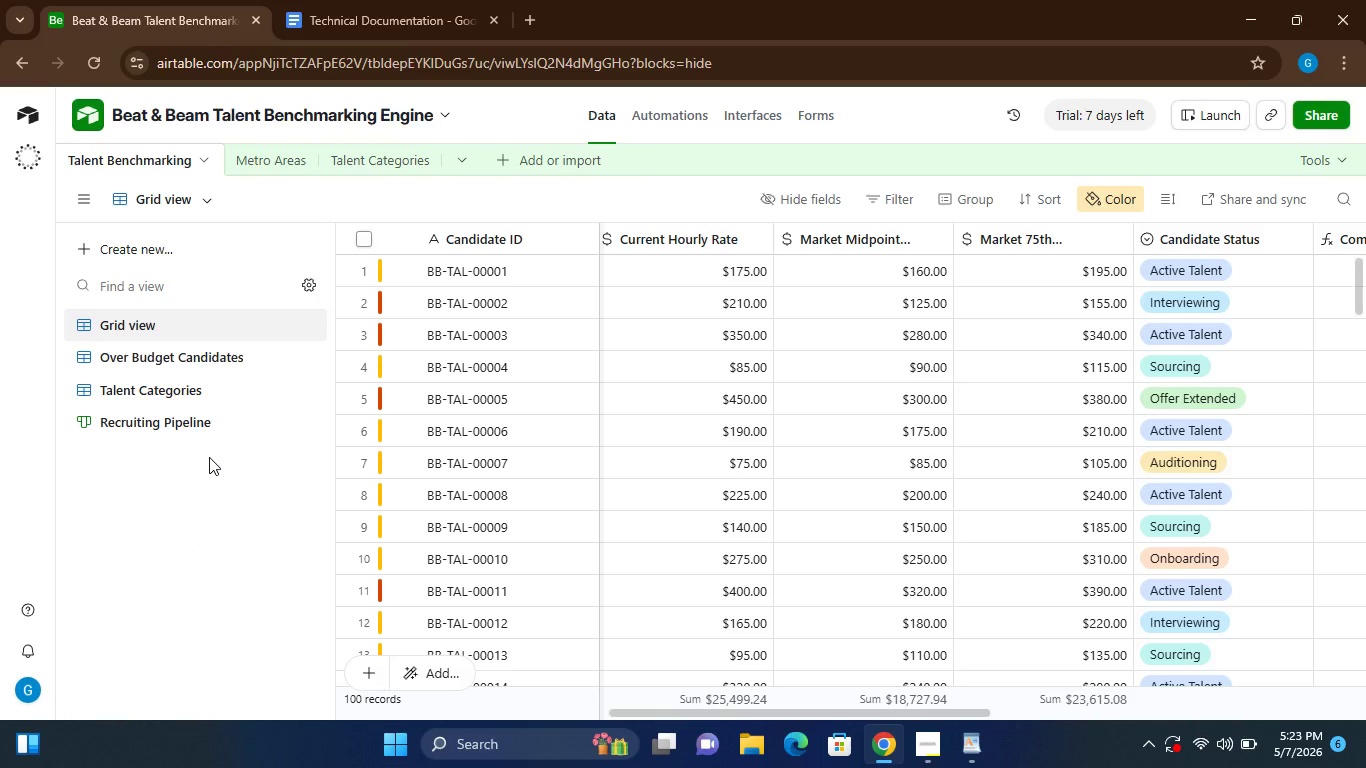 
mouse_move([211, 232])
 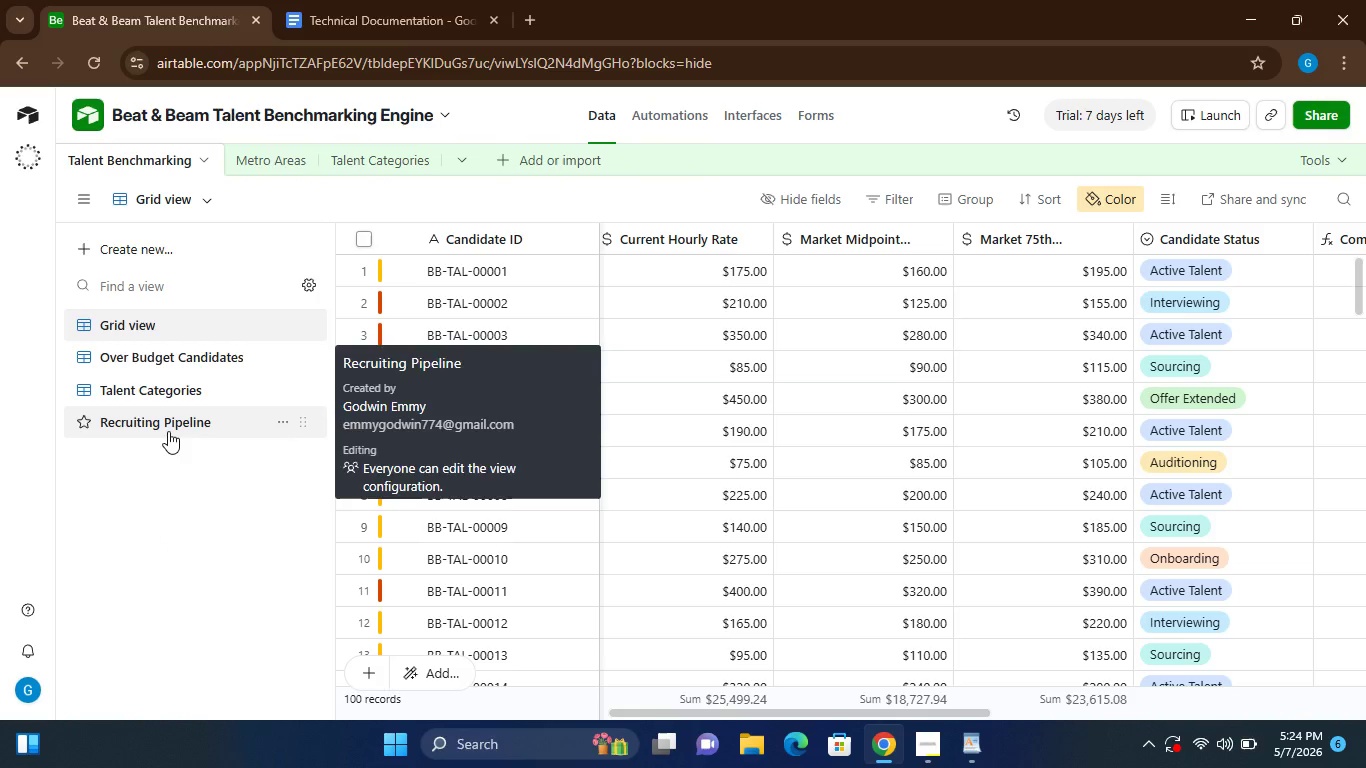 
wait(5.13)
 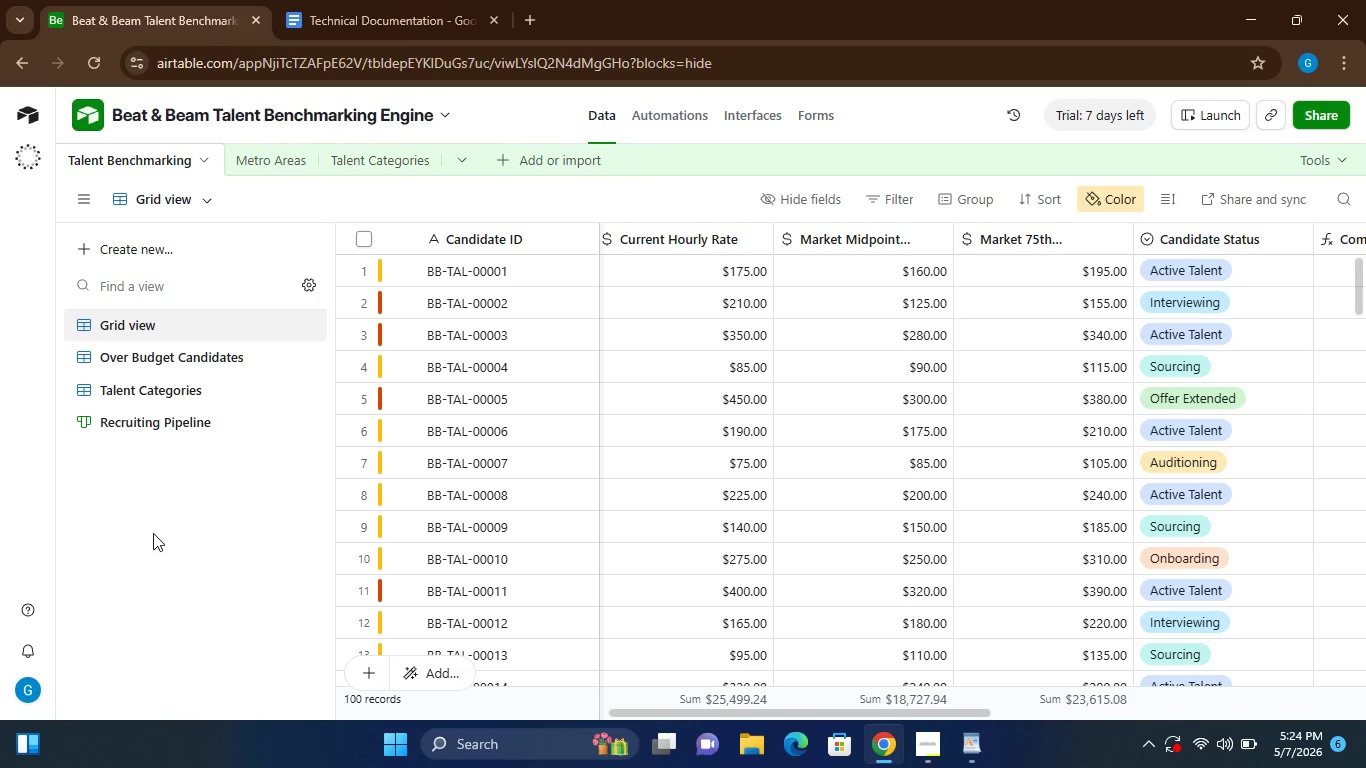 
mouse_move([165, 339])
 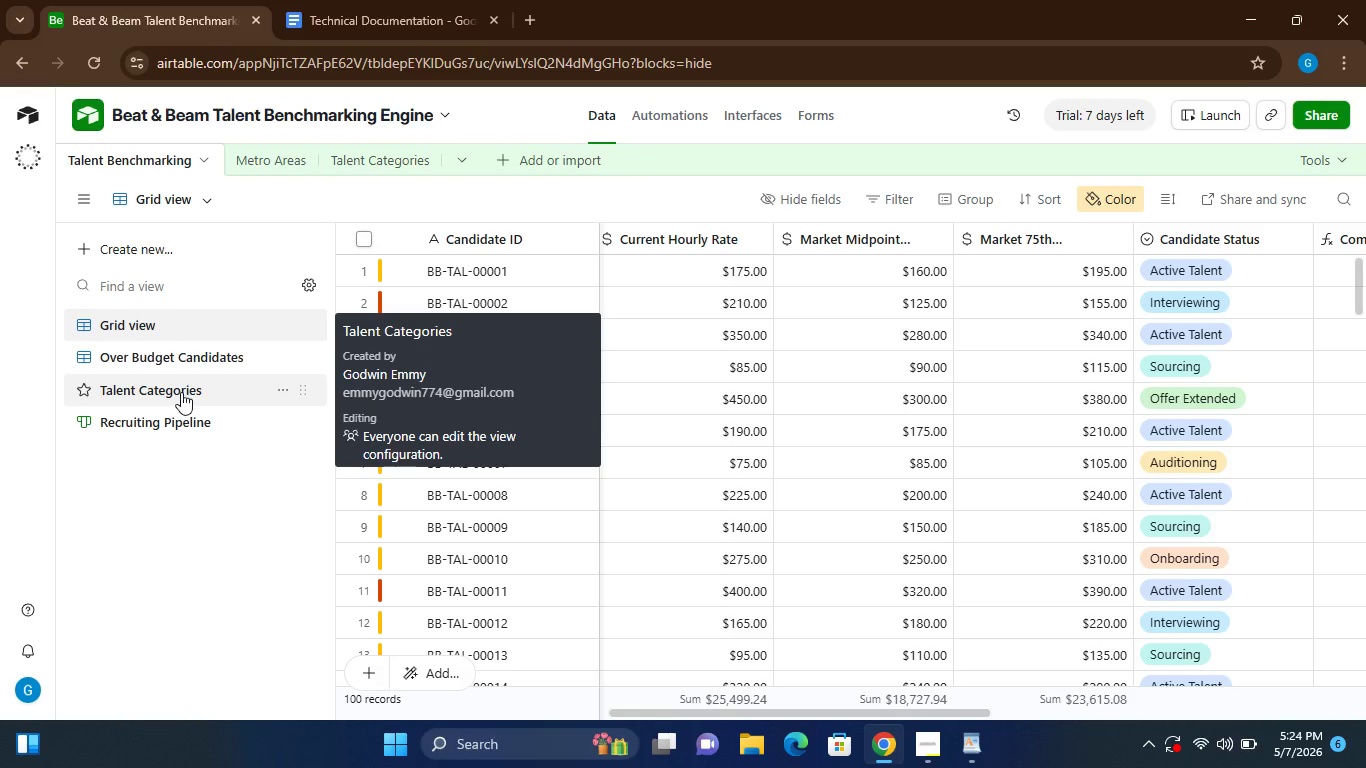 
mouse_move([208, 445])
 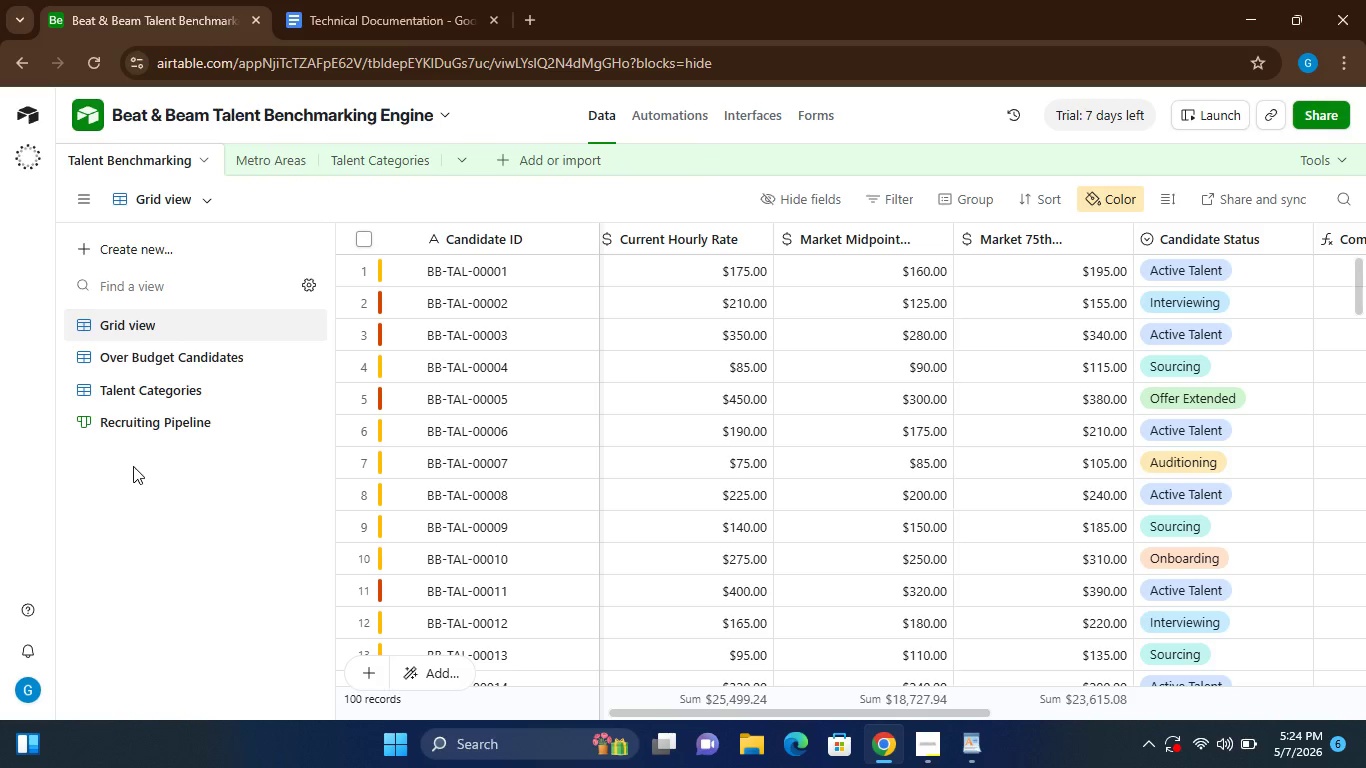 
mouse_move([154, 332])
 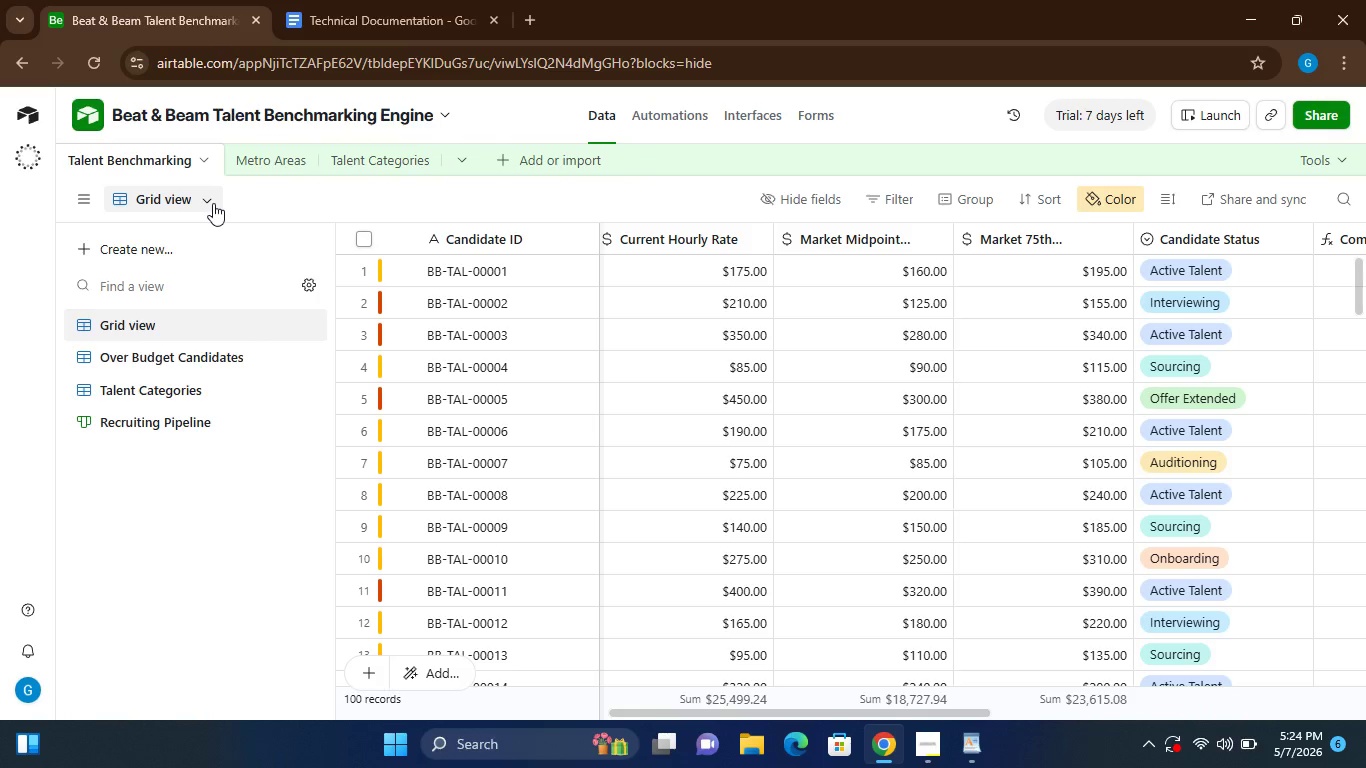 
left_click([213, 200])
 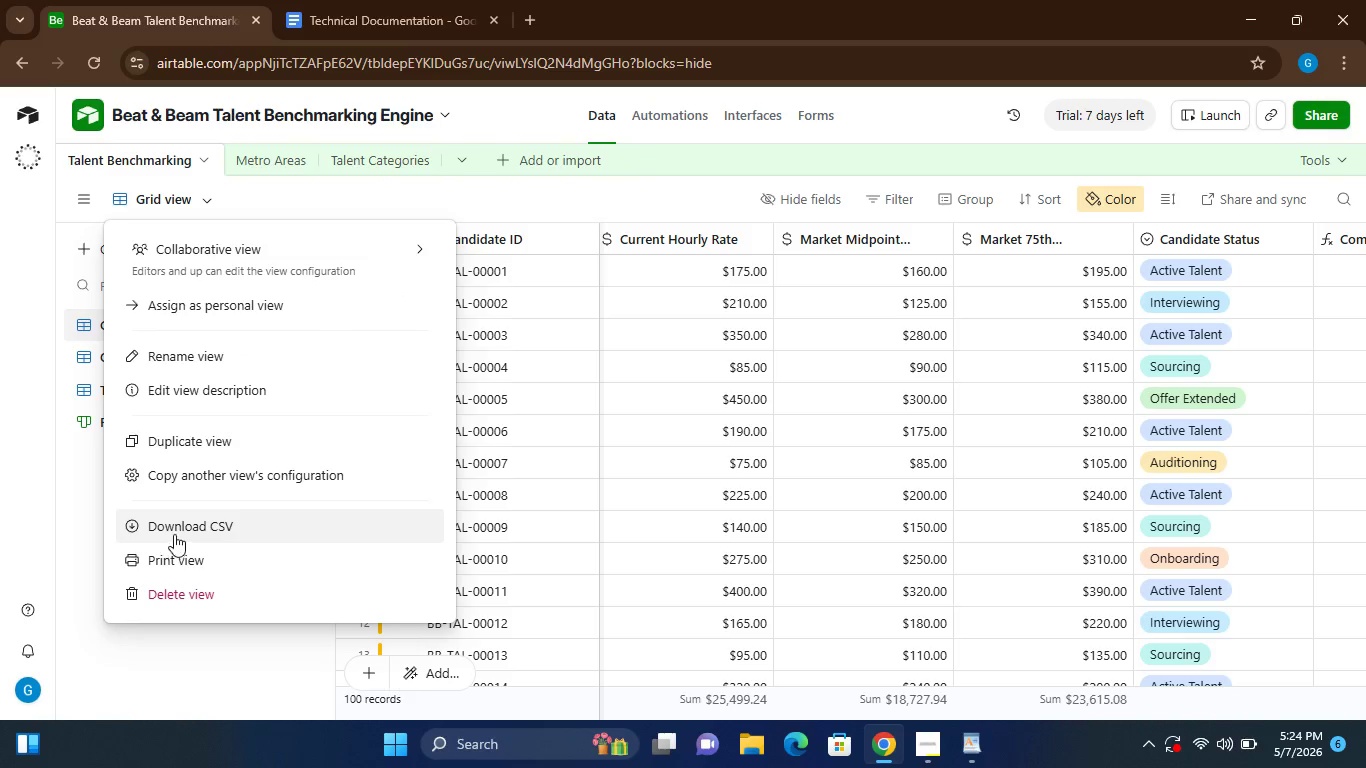 
left_click([173, 531])
 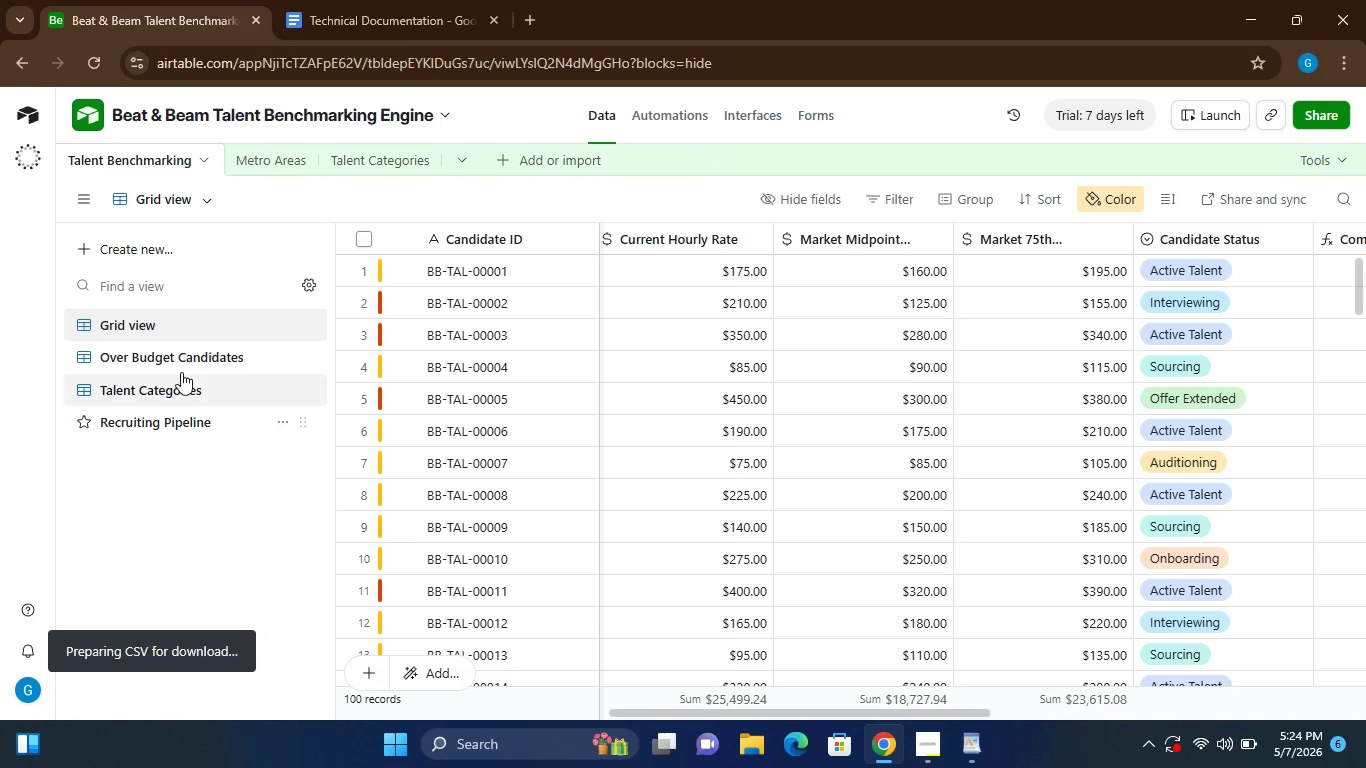 
left_click([181, 363])
 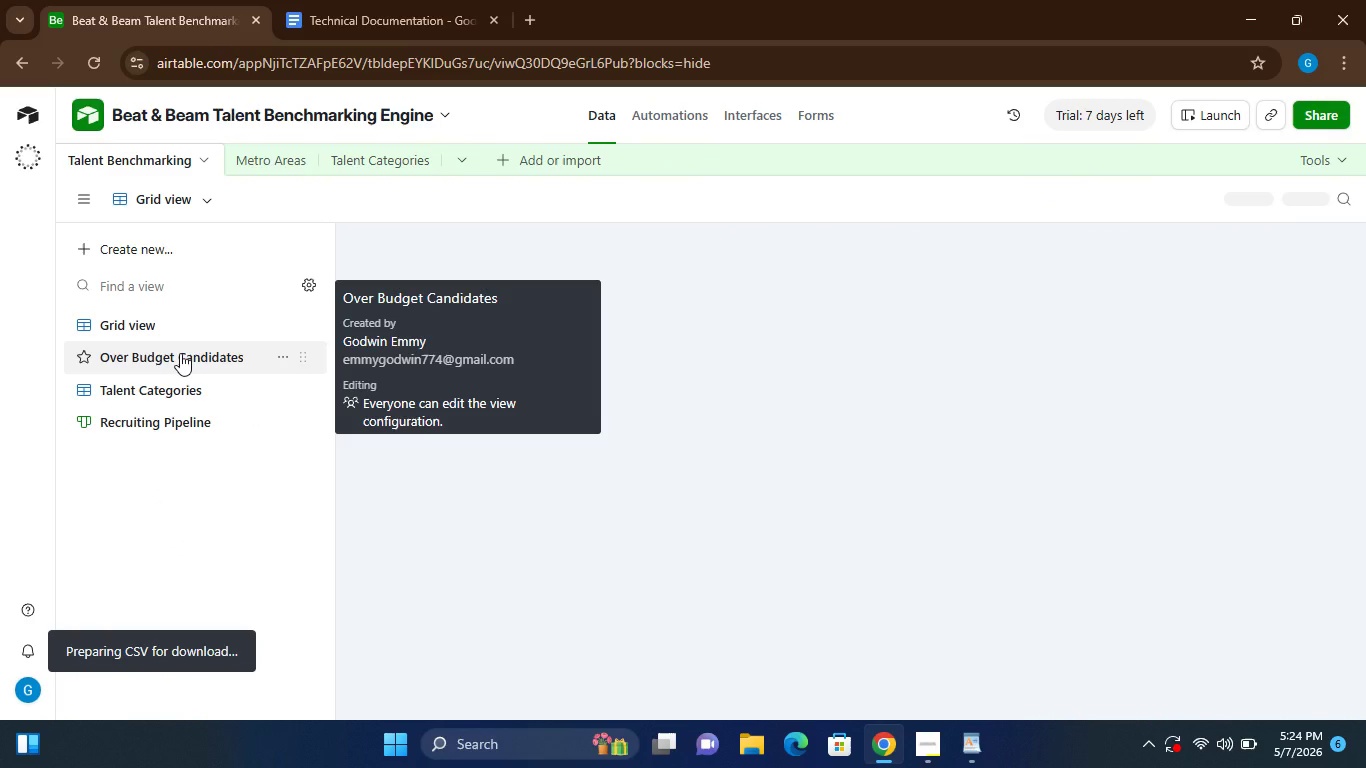 
mouse_move([216, 232])
 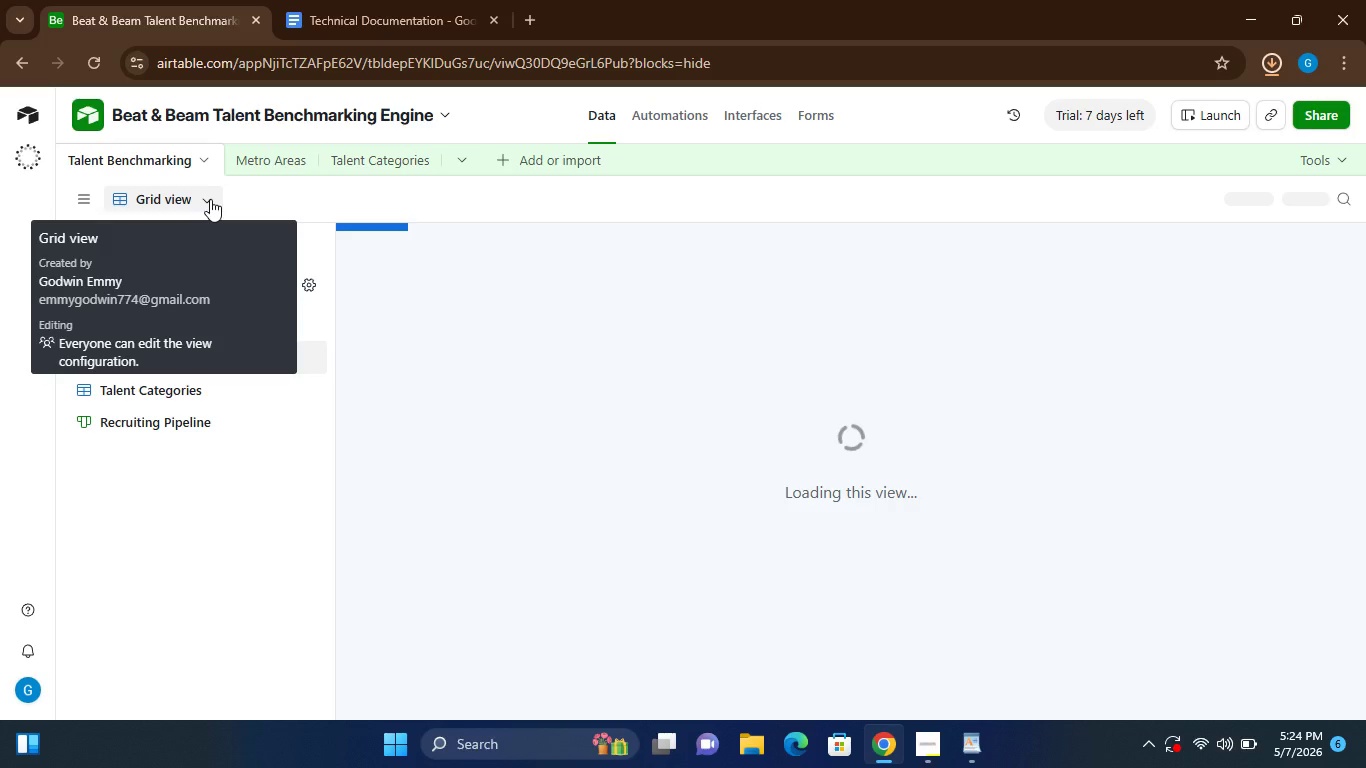 
mouse_move([171, 442])
 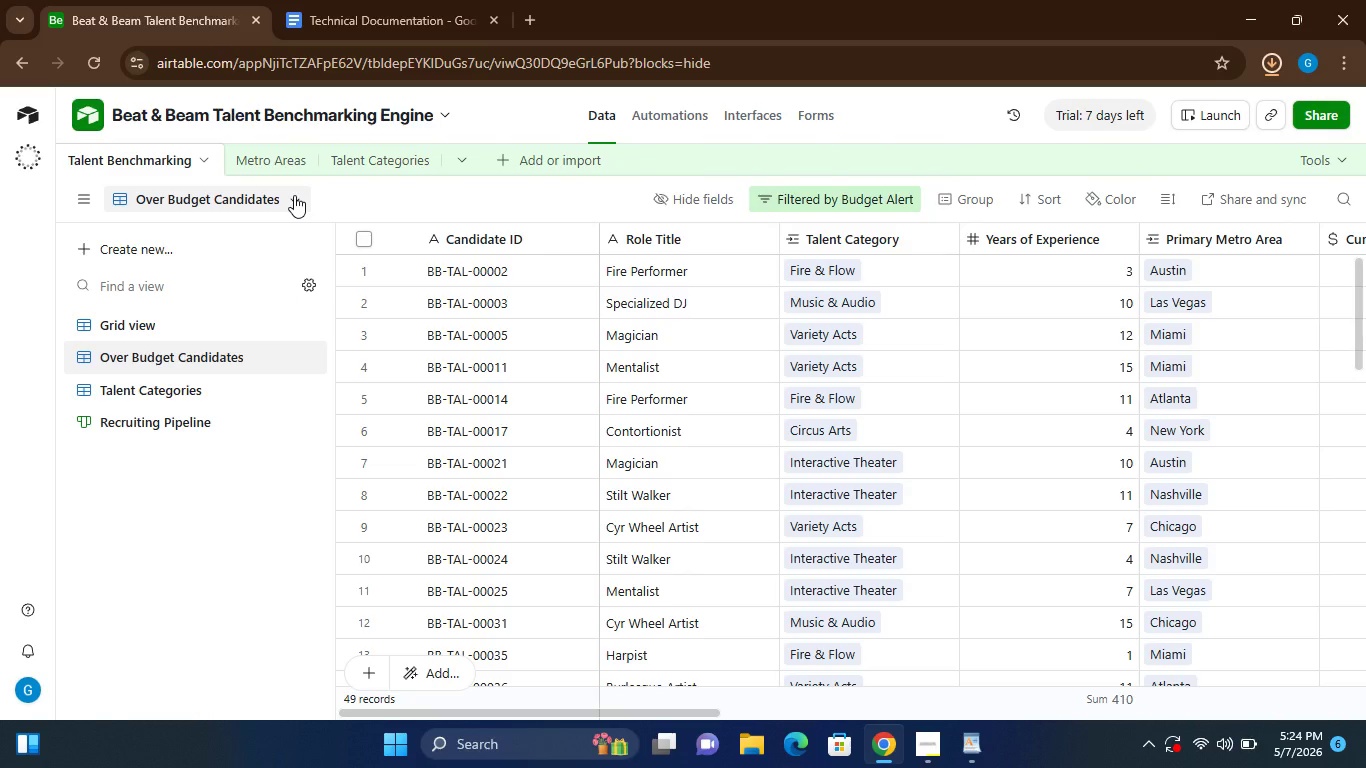 
left_click([294, 195])
 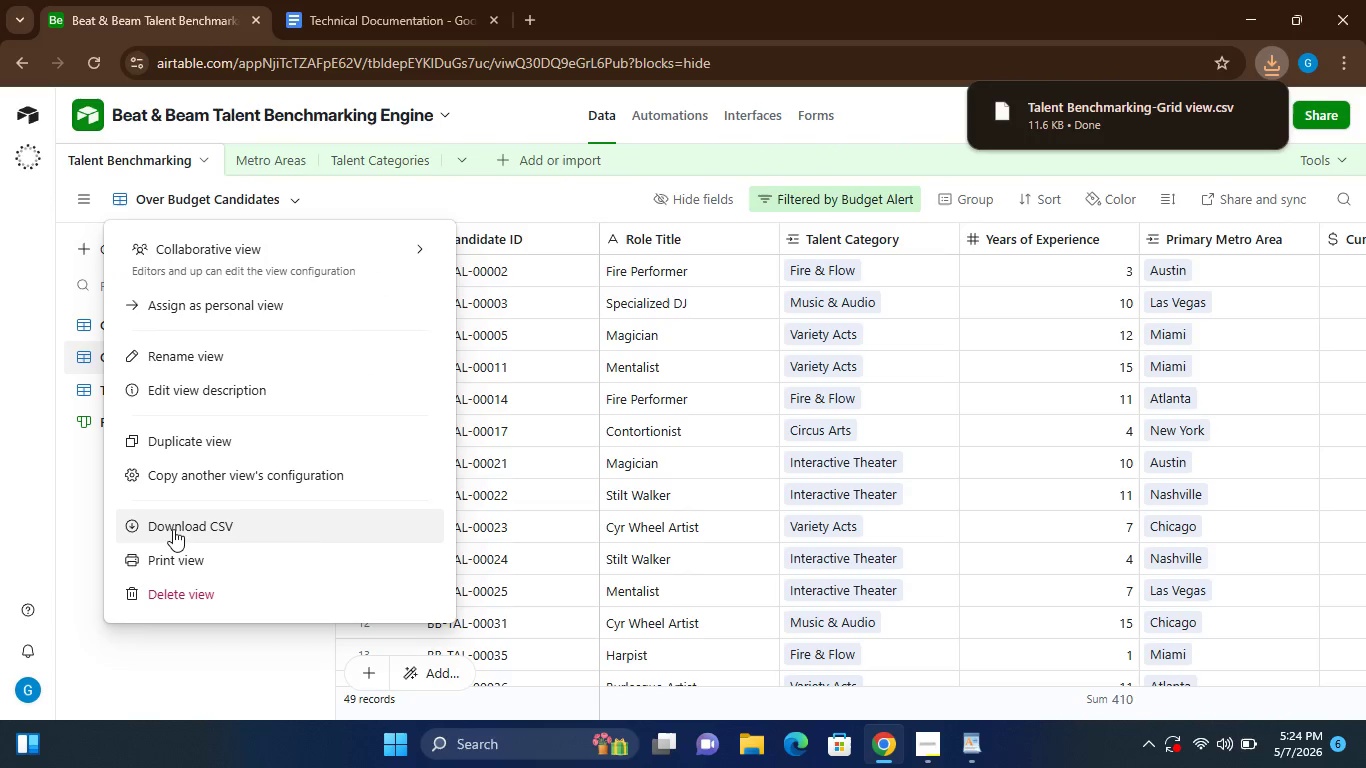 
left_click([173, 531])
 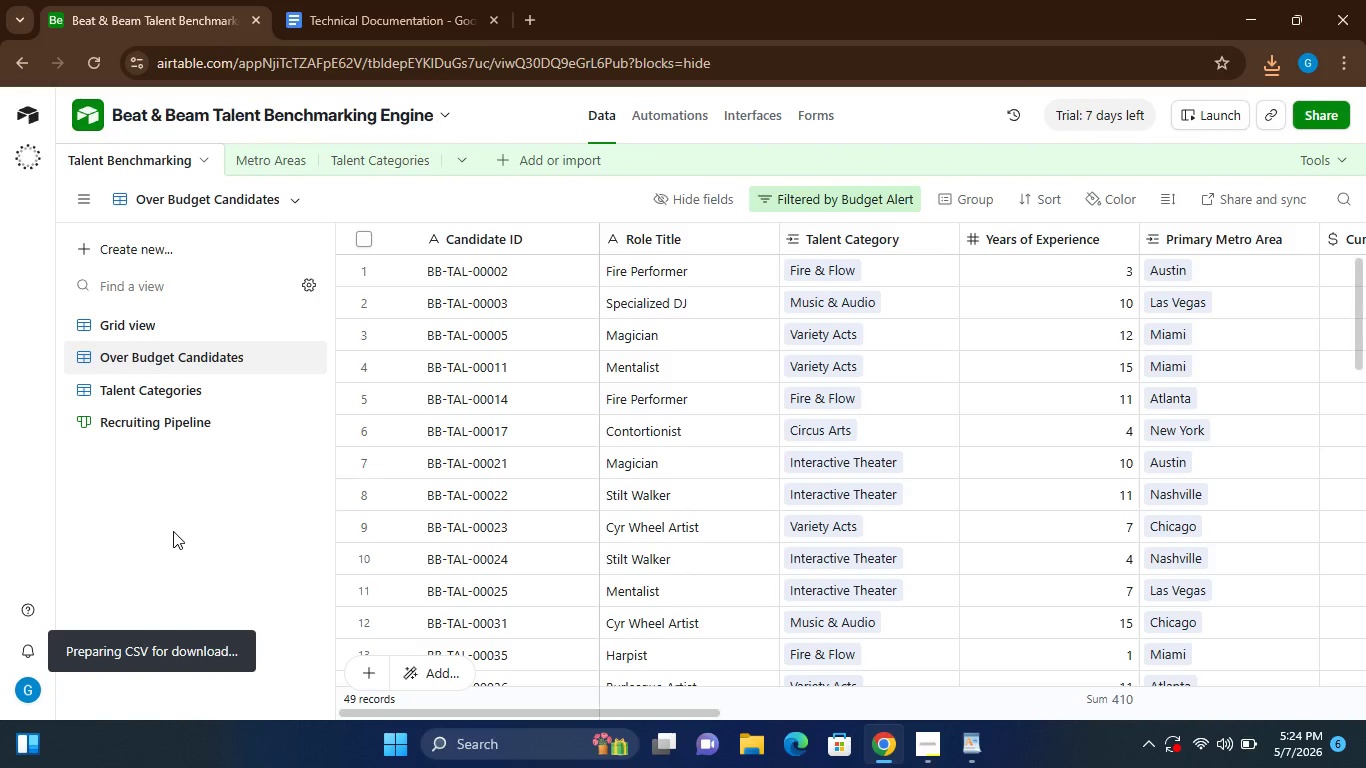 
left_click([140, 397])
 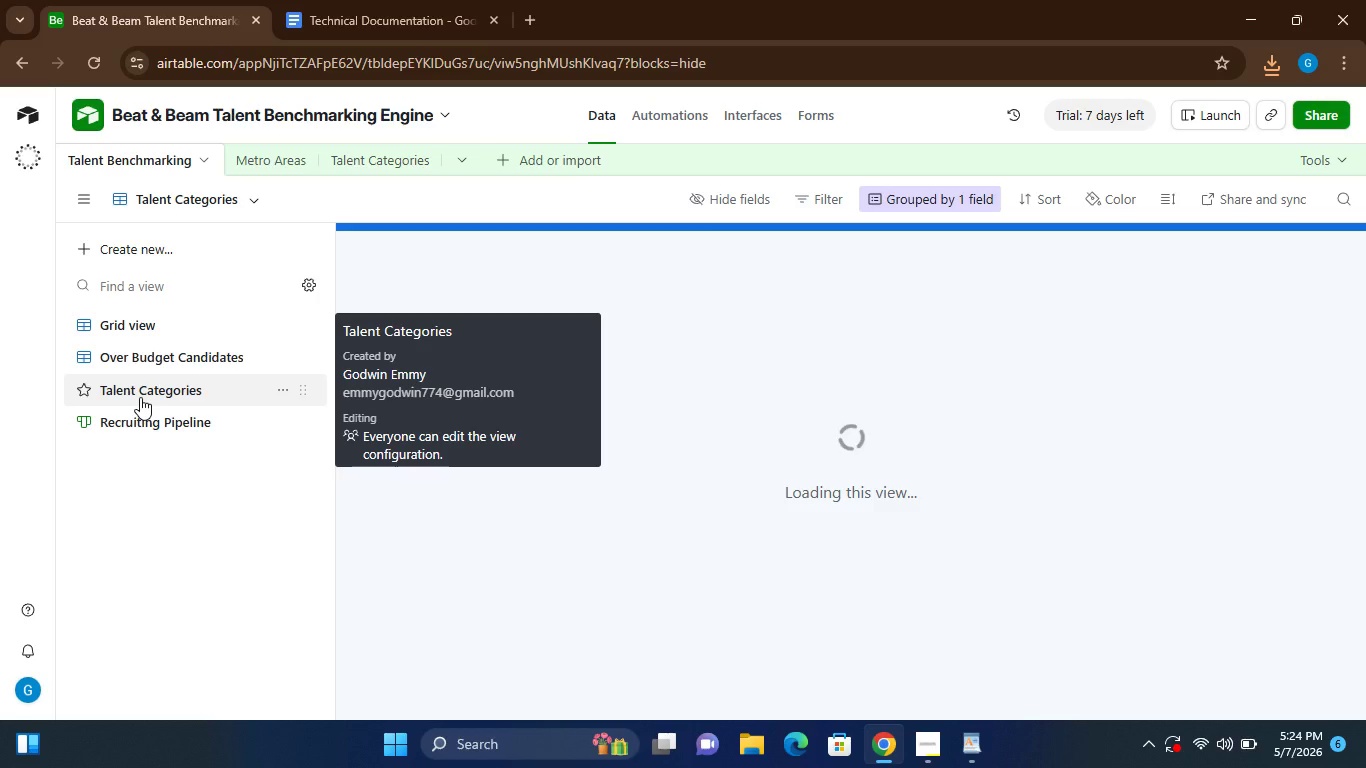 
left_click([254, 197])
 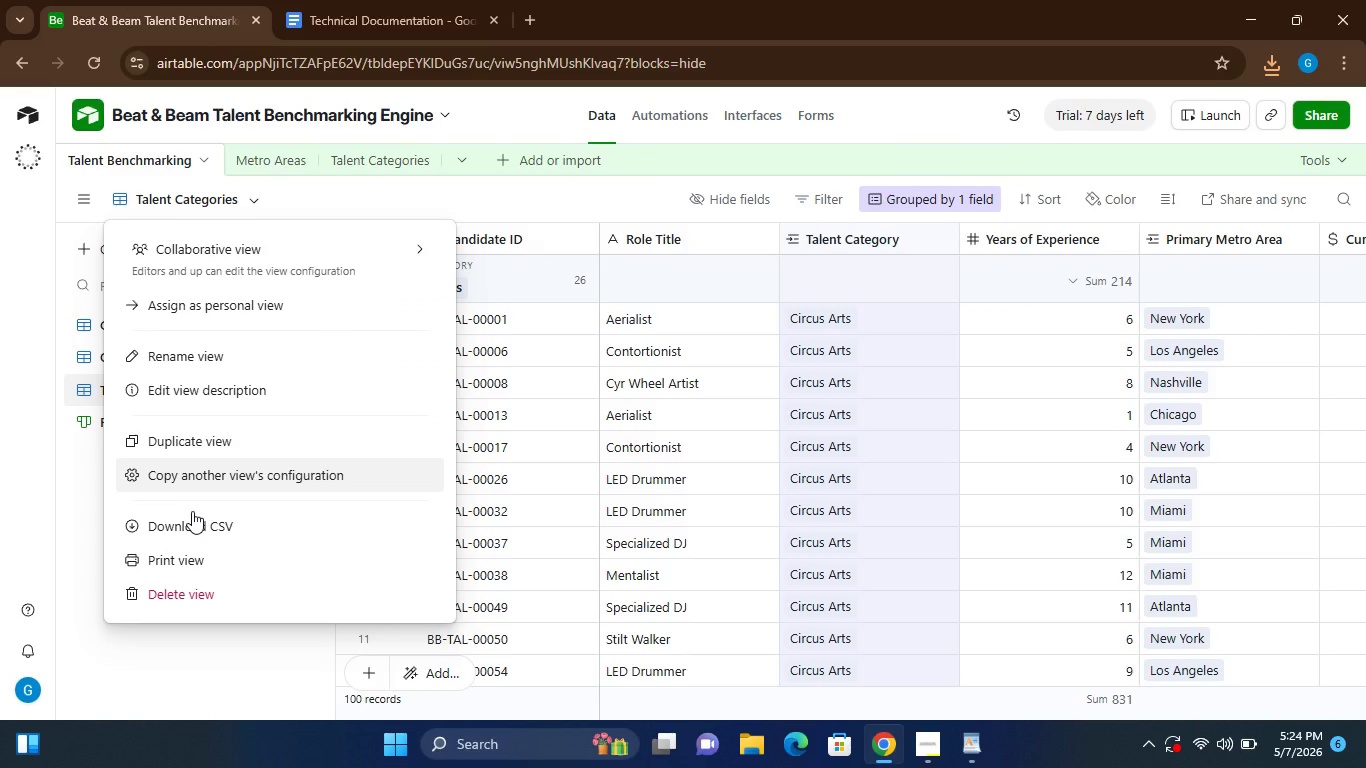 
left_click([180, 520])
 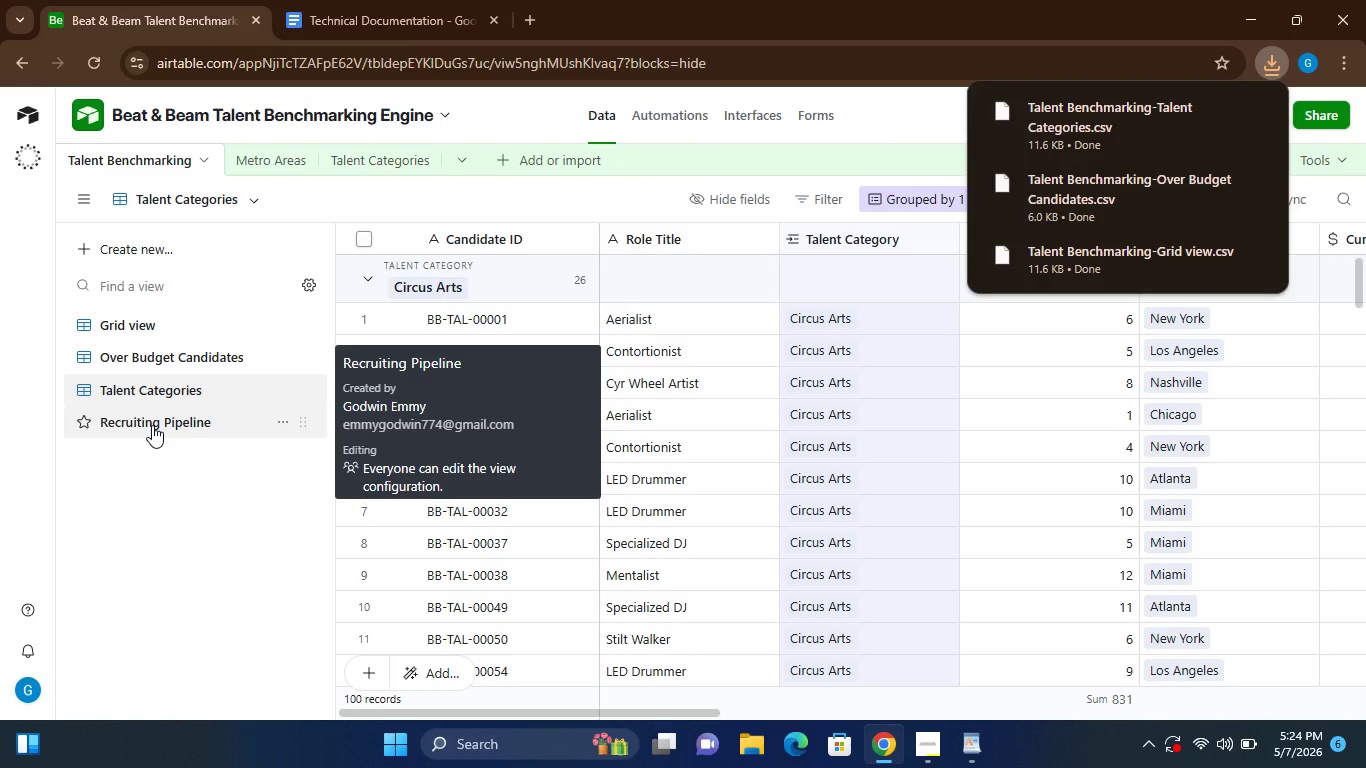 
wait(7.53)
 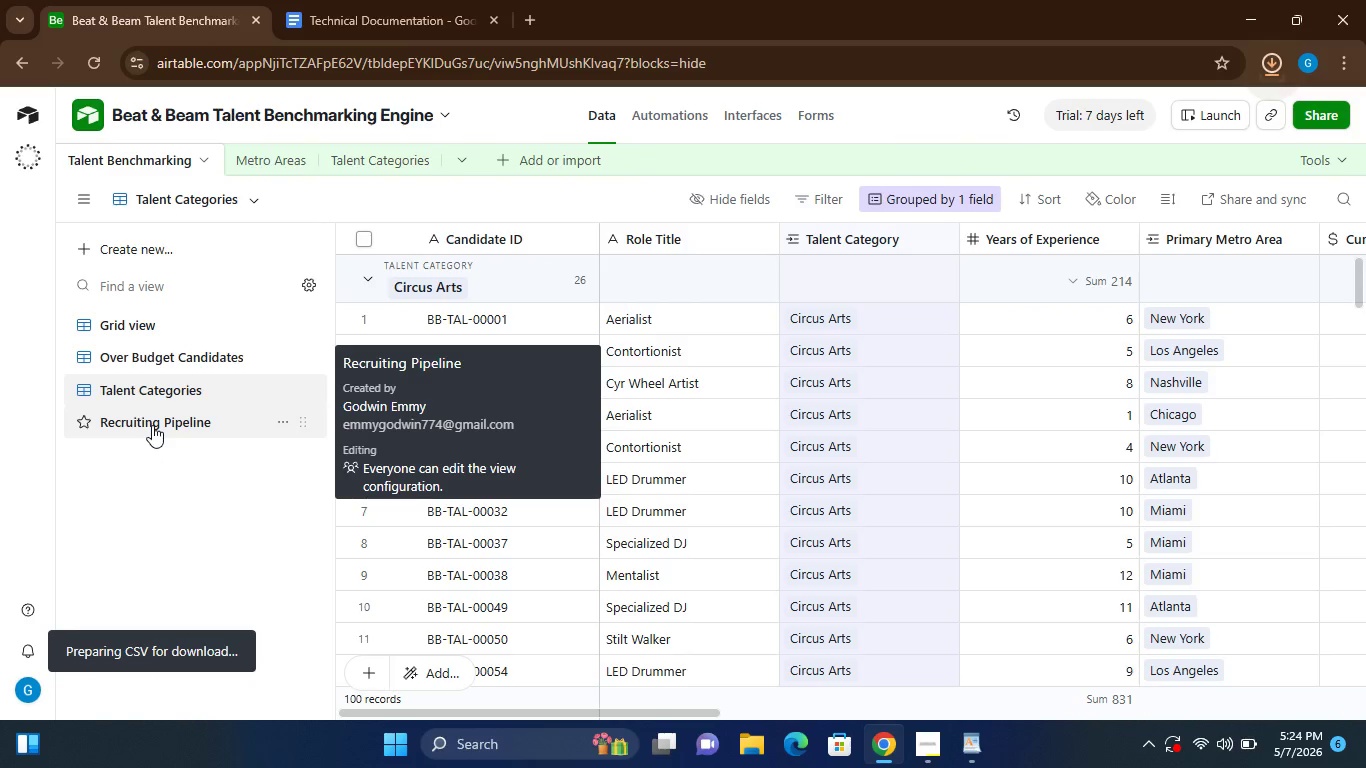 
left_click([152, 425])
 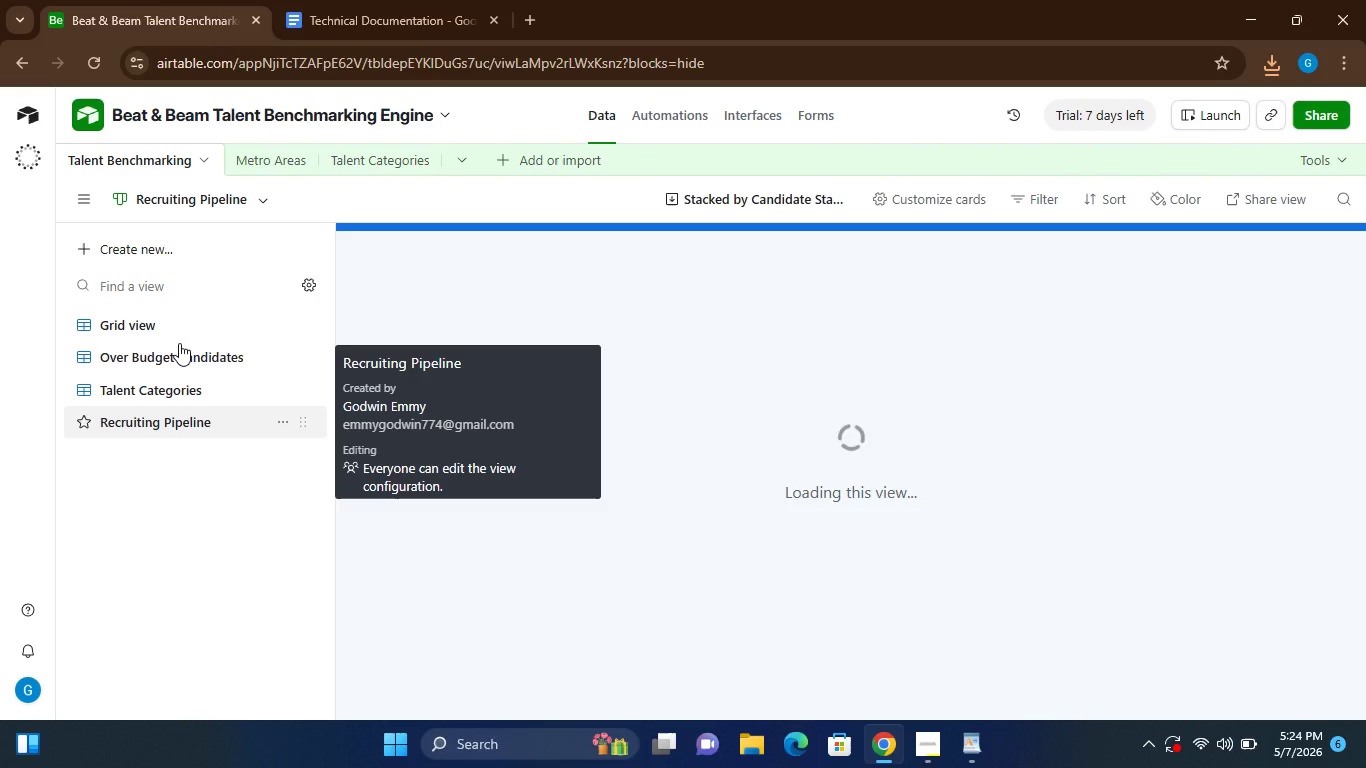 
wait(5.05)
 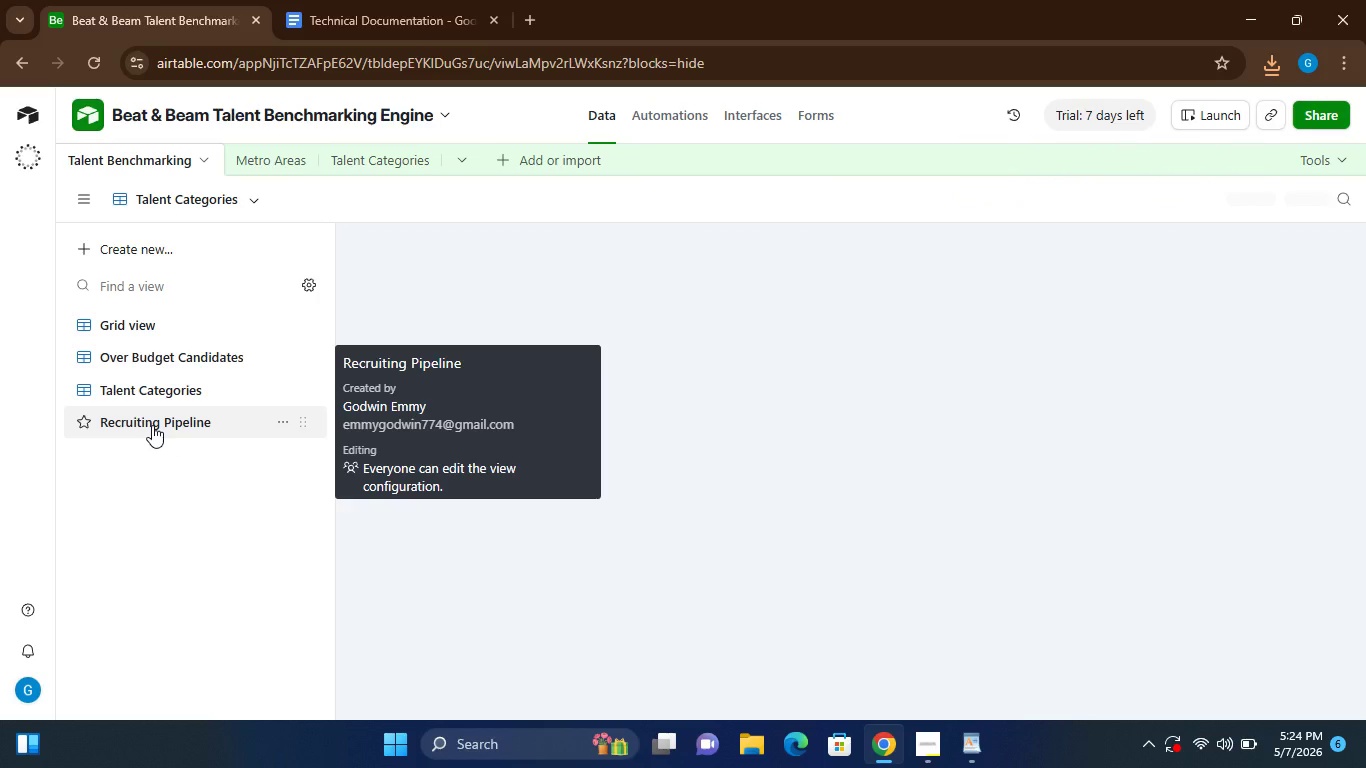 
left_click([256, 202])
 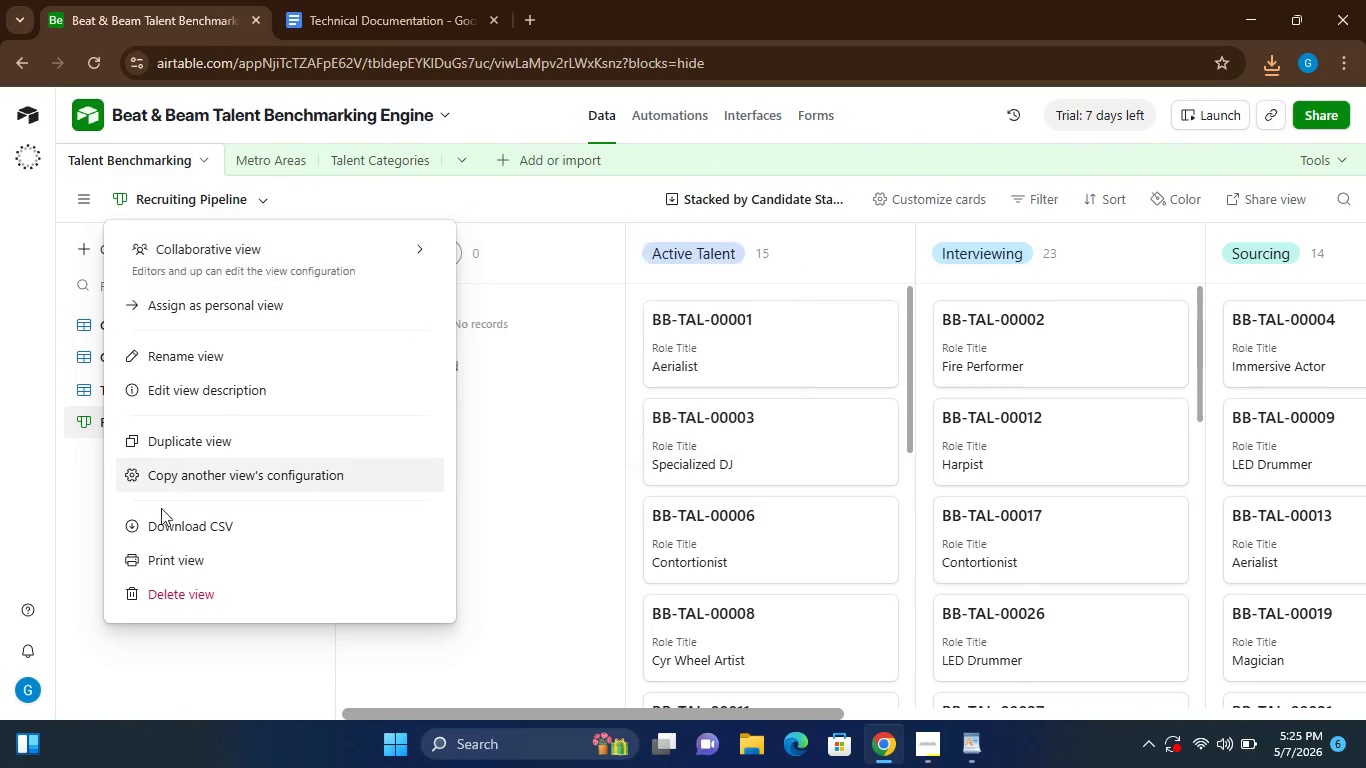 
left_click([168, 528])
 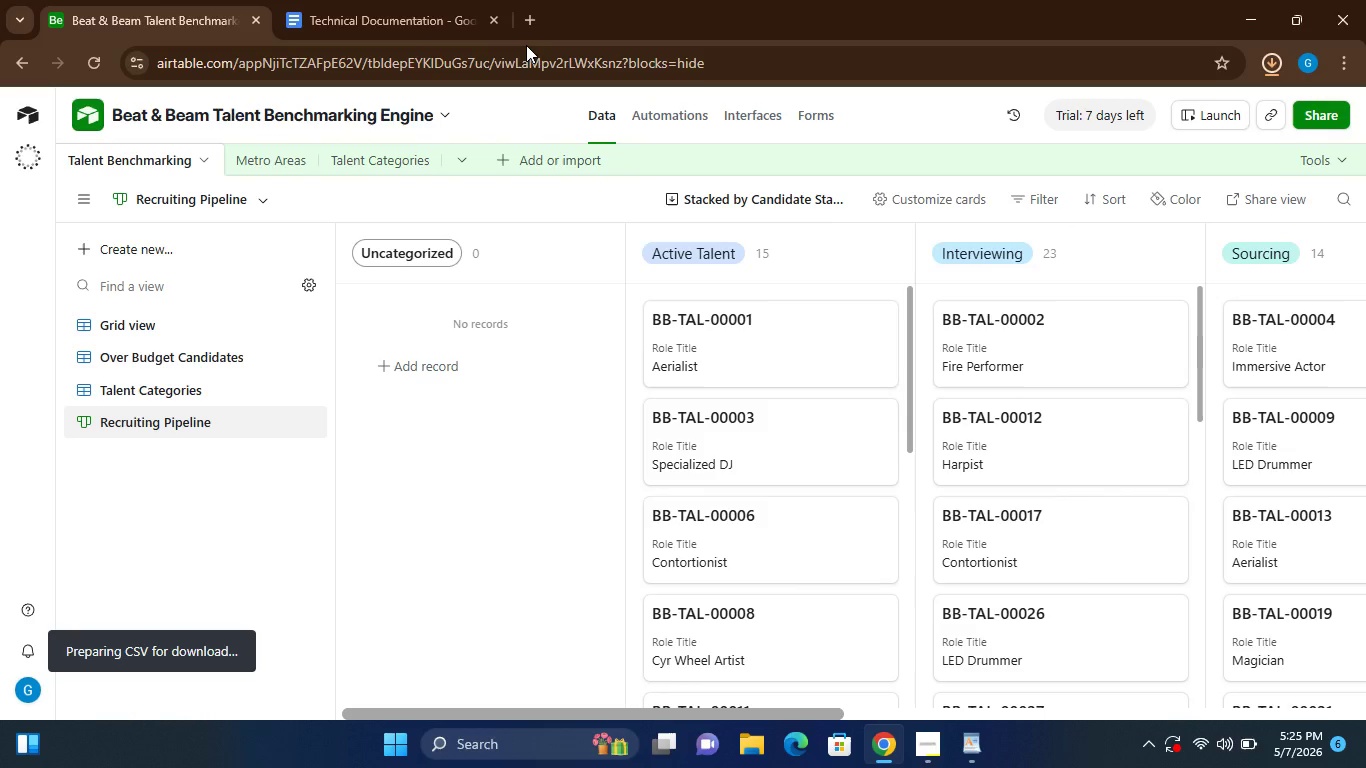 
left_click([530, 27])
 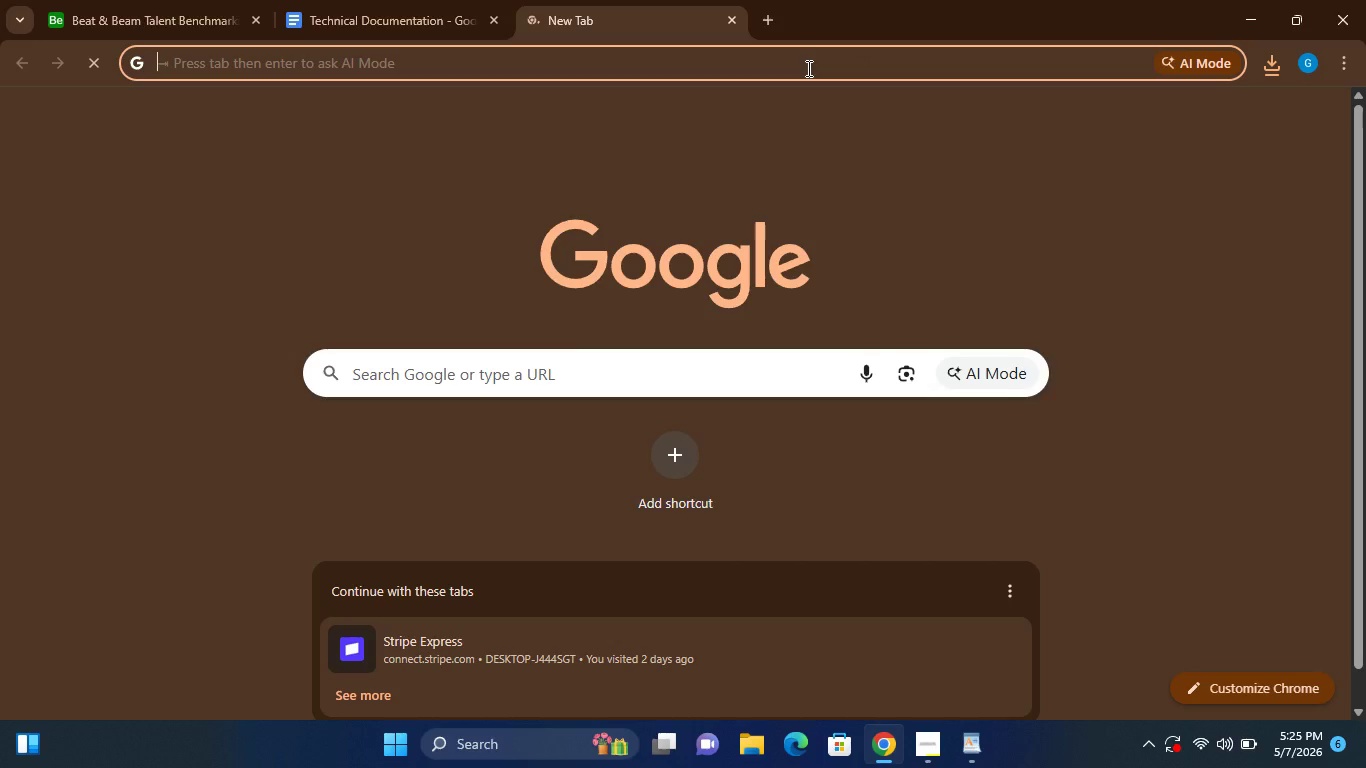 
wait(17.49)
 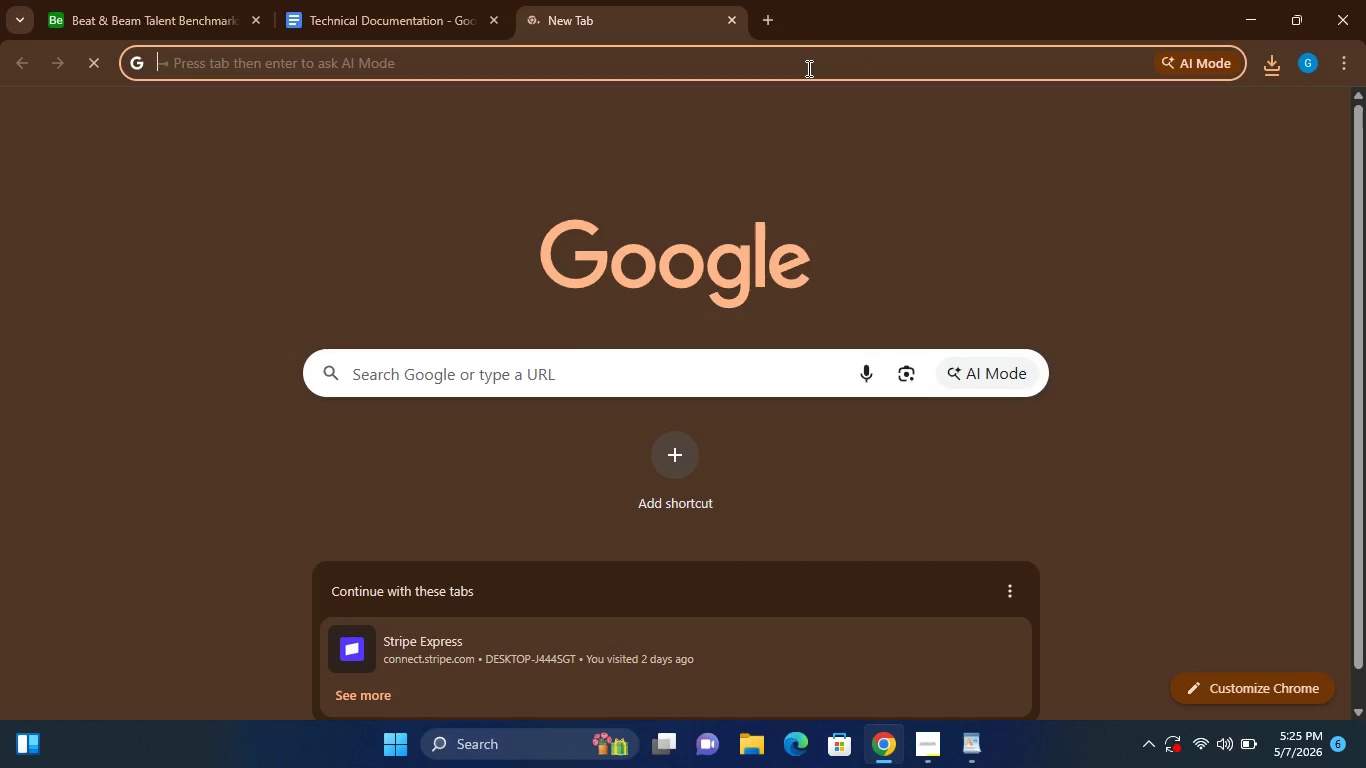 
left_click([338, 69])
 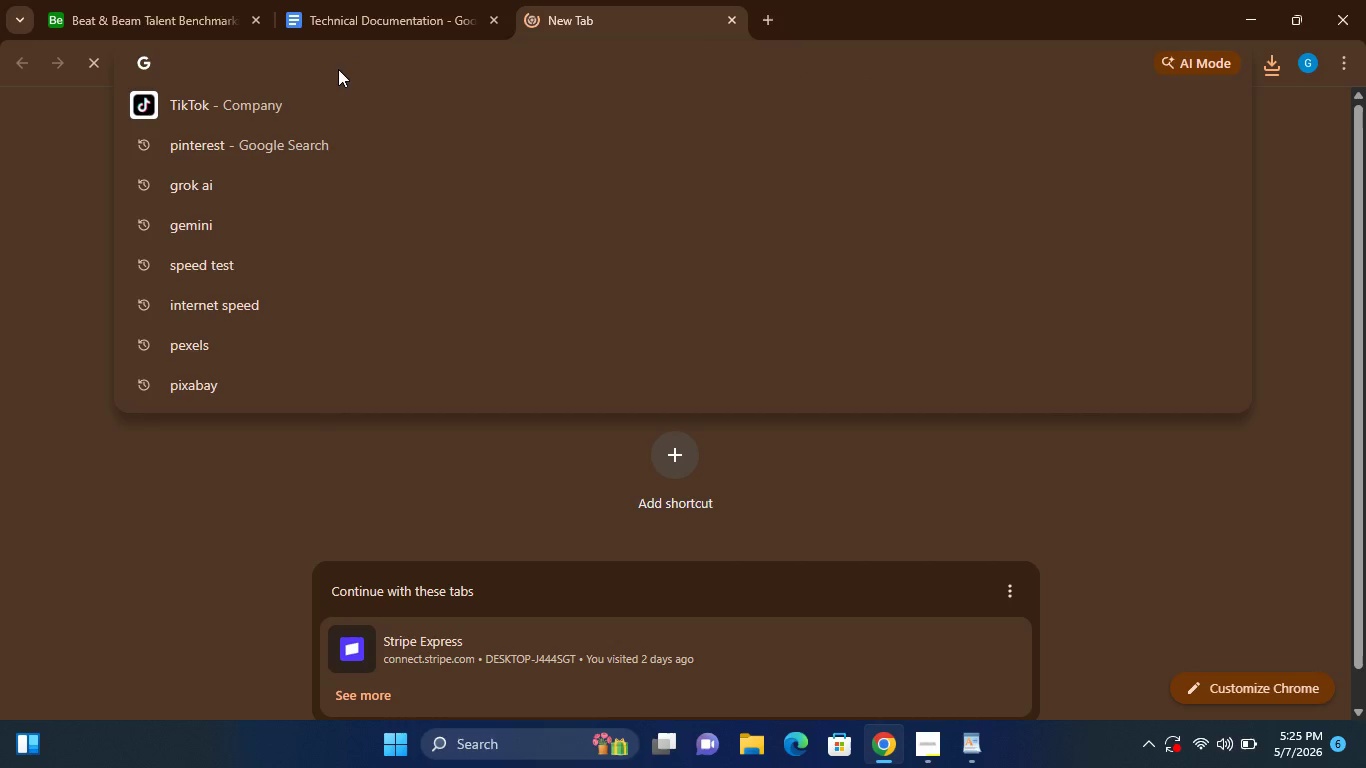 
left_click([338, 69])
 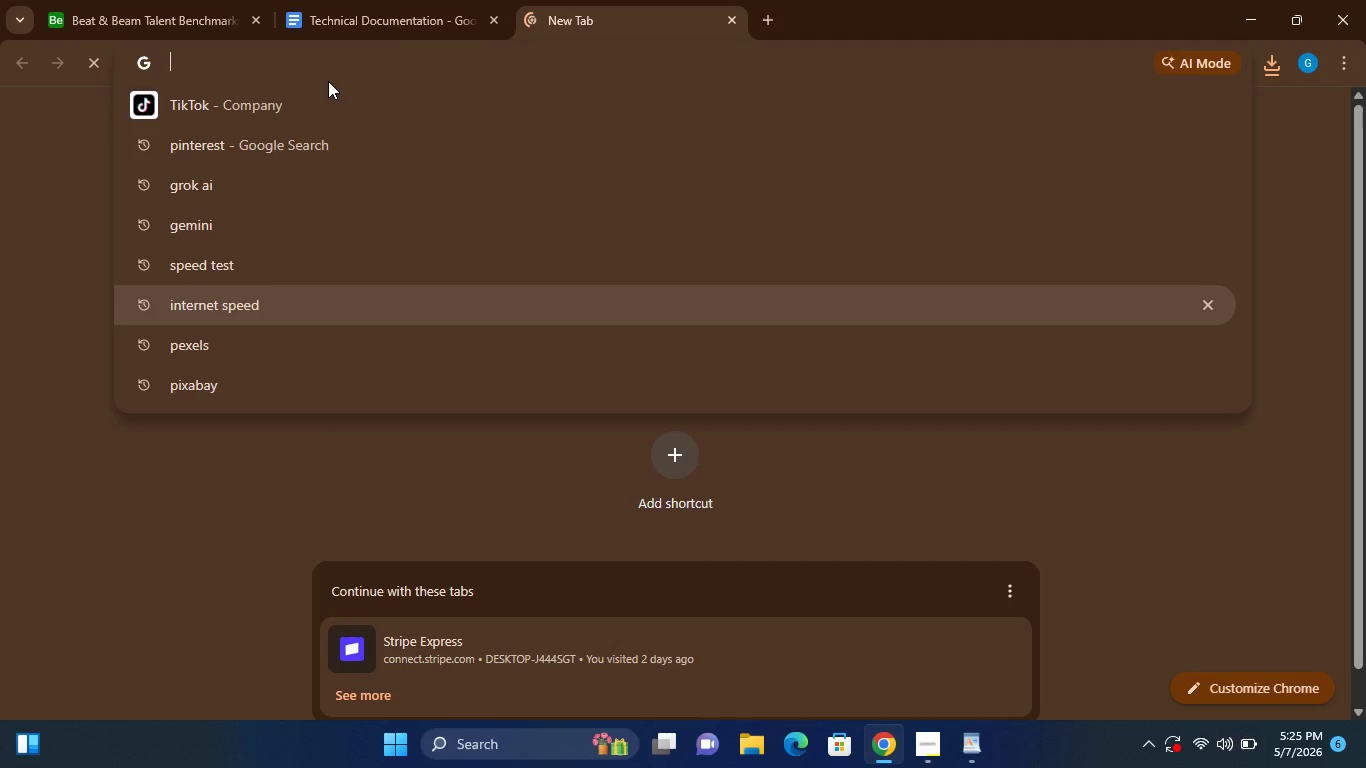 
left_click([145, 439])
 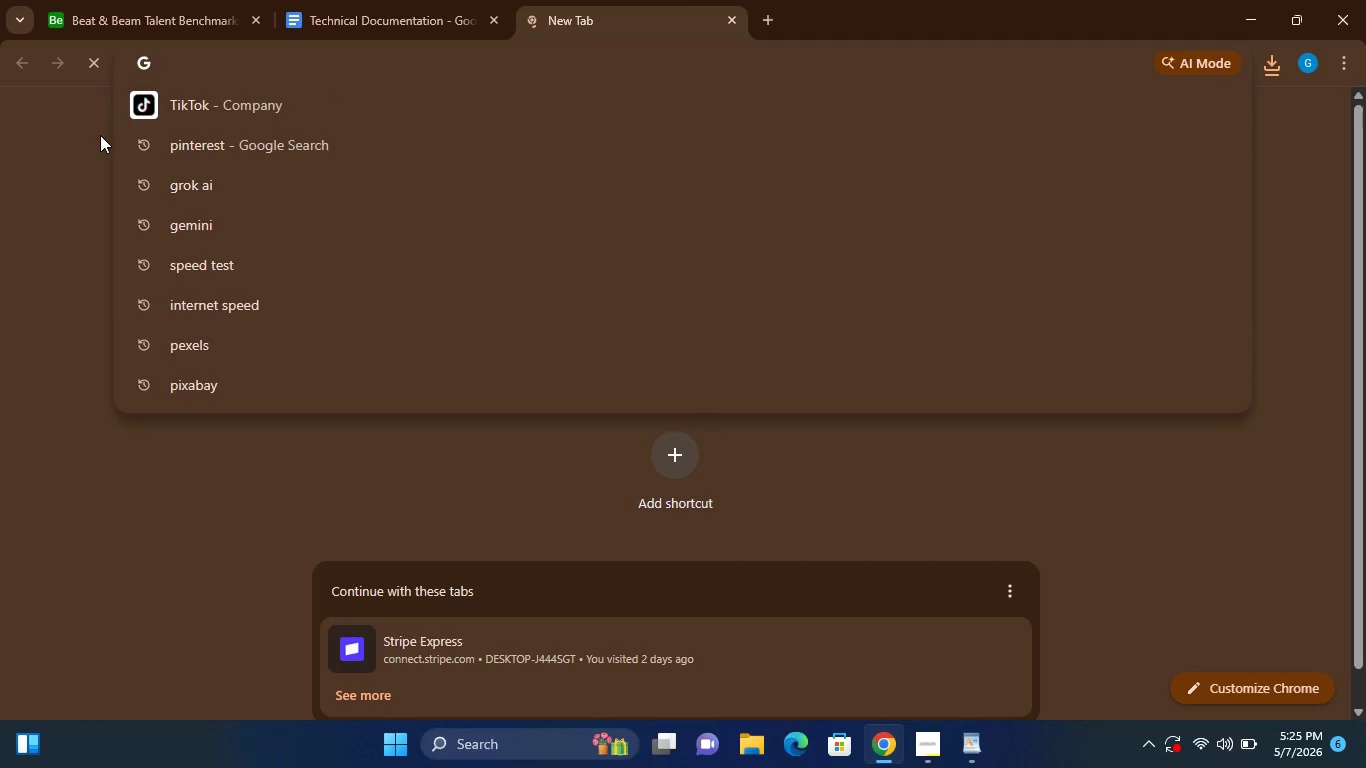 
left_click([86, 62])
 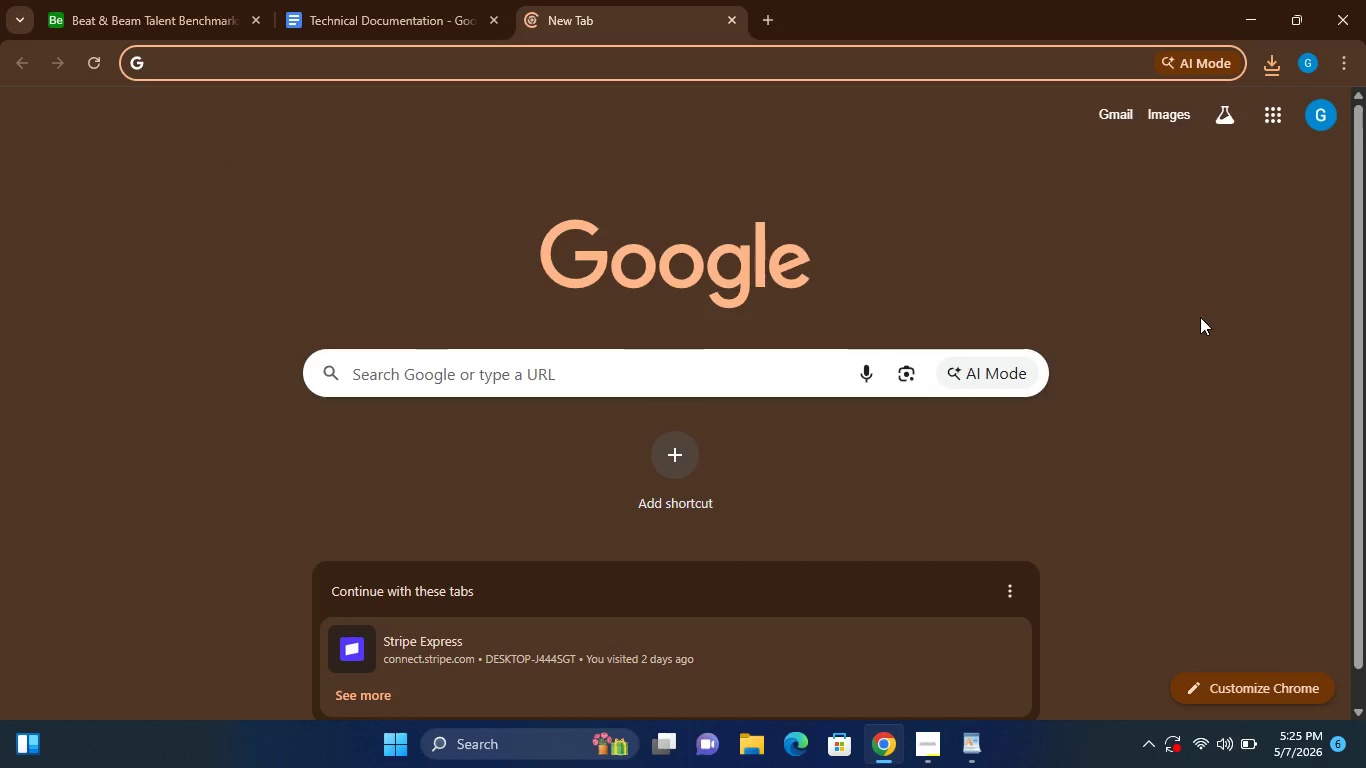 
wait(6.92)
 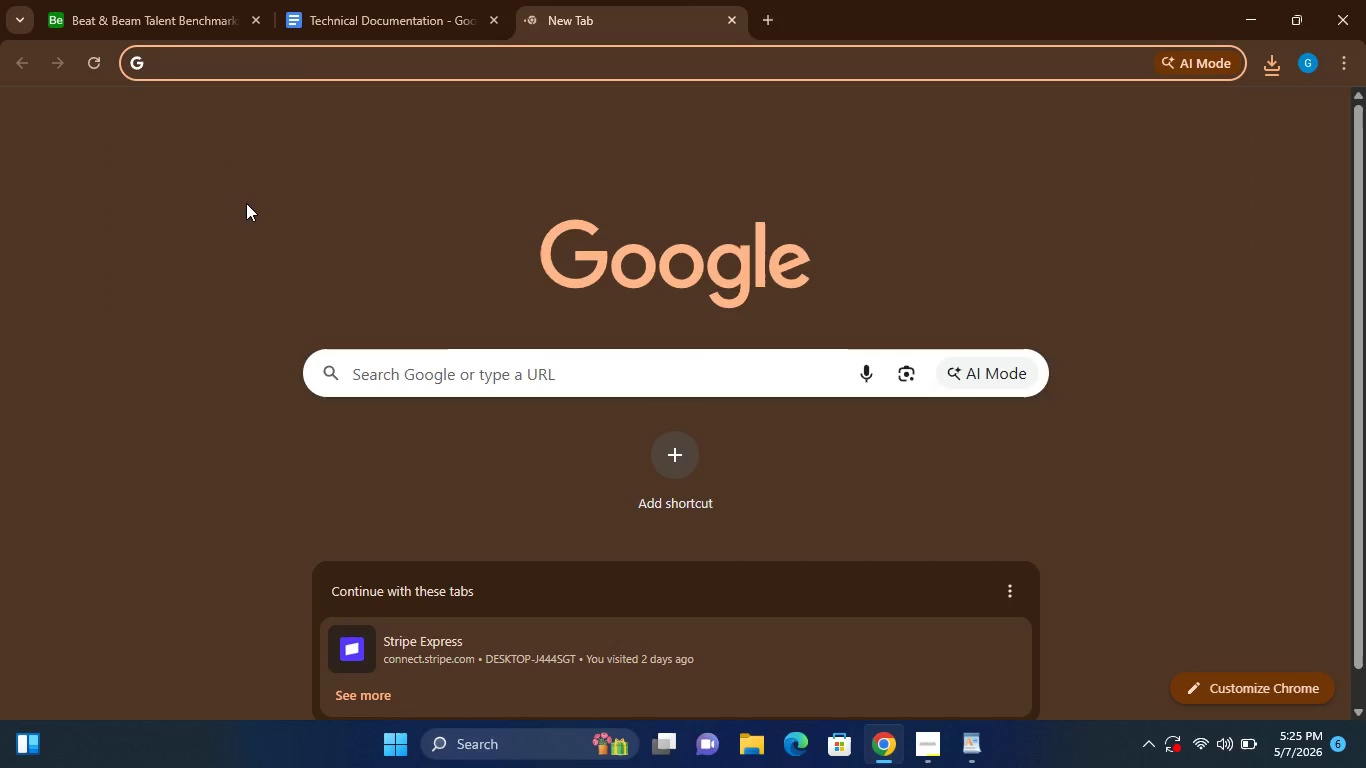 
left_click([1267, 120])
 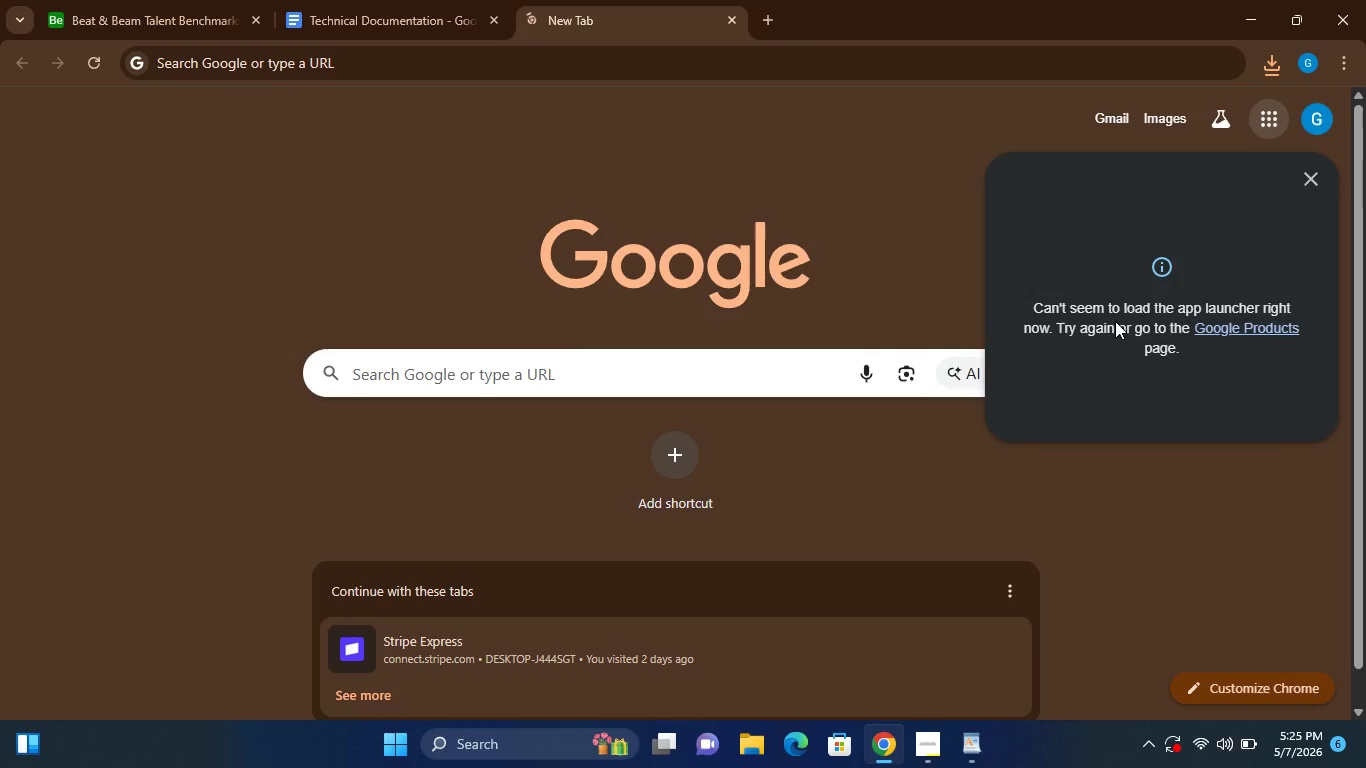 
wait(13.3)
 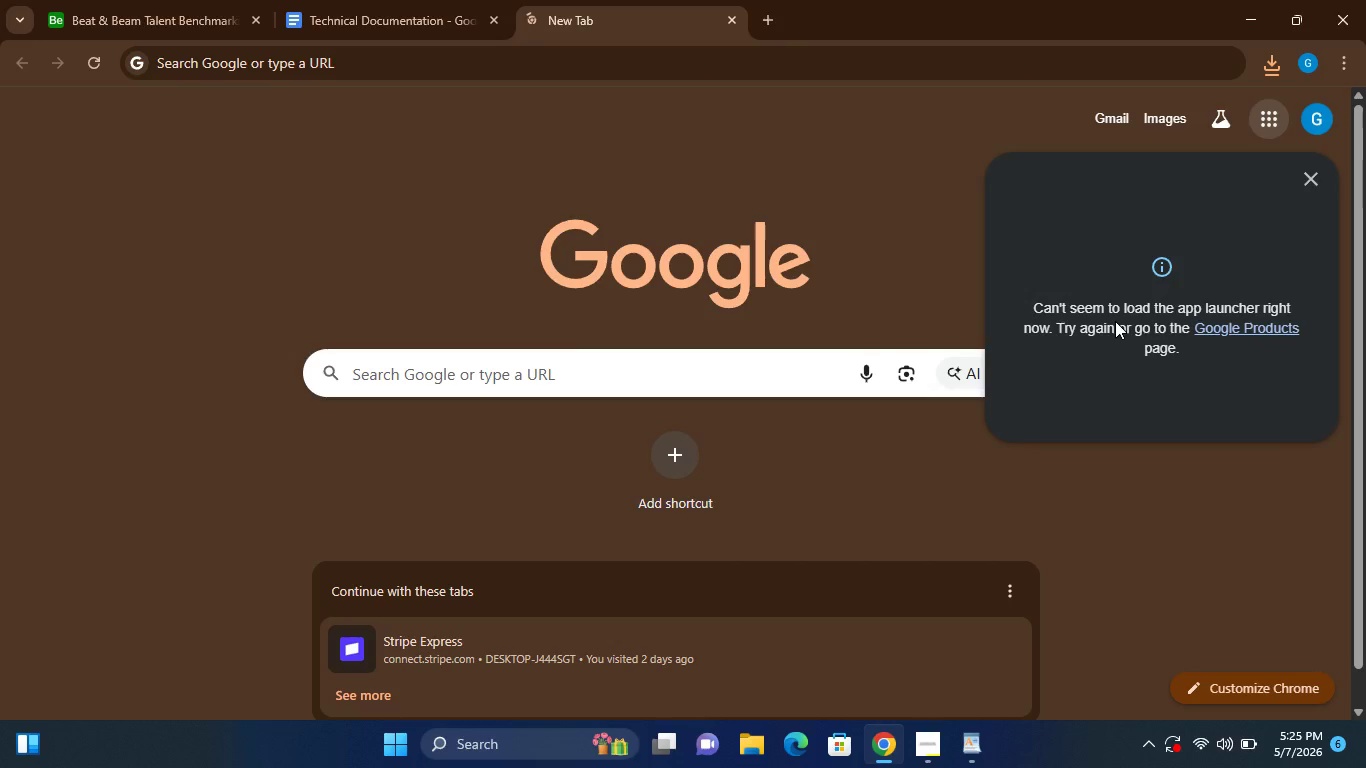 
left_click([770, 18])
 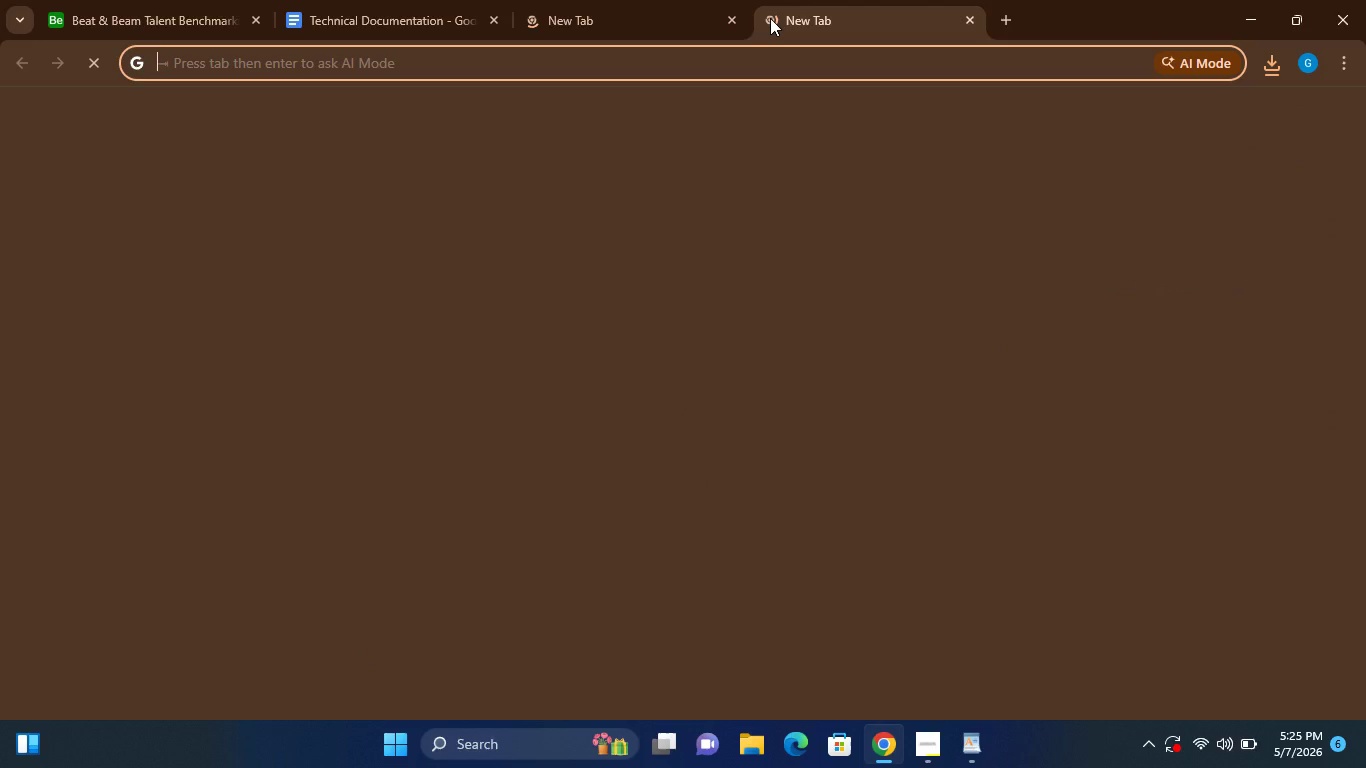 
left_click([738, 16])
 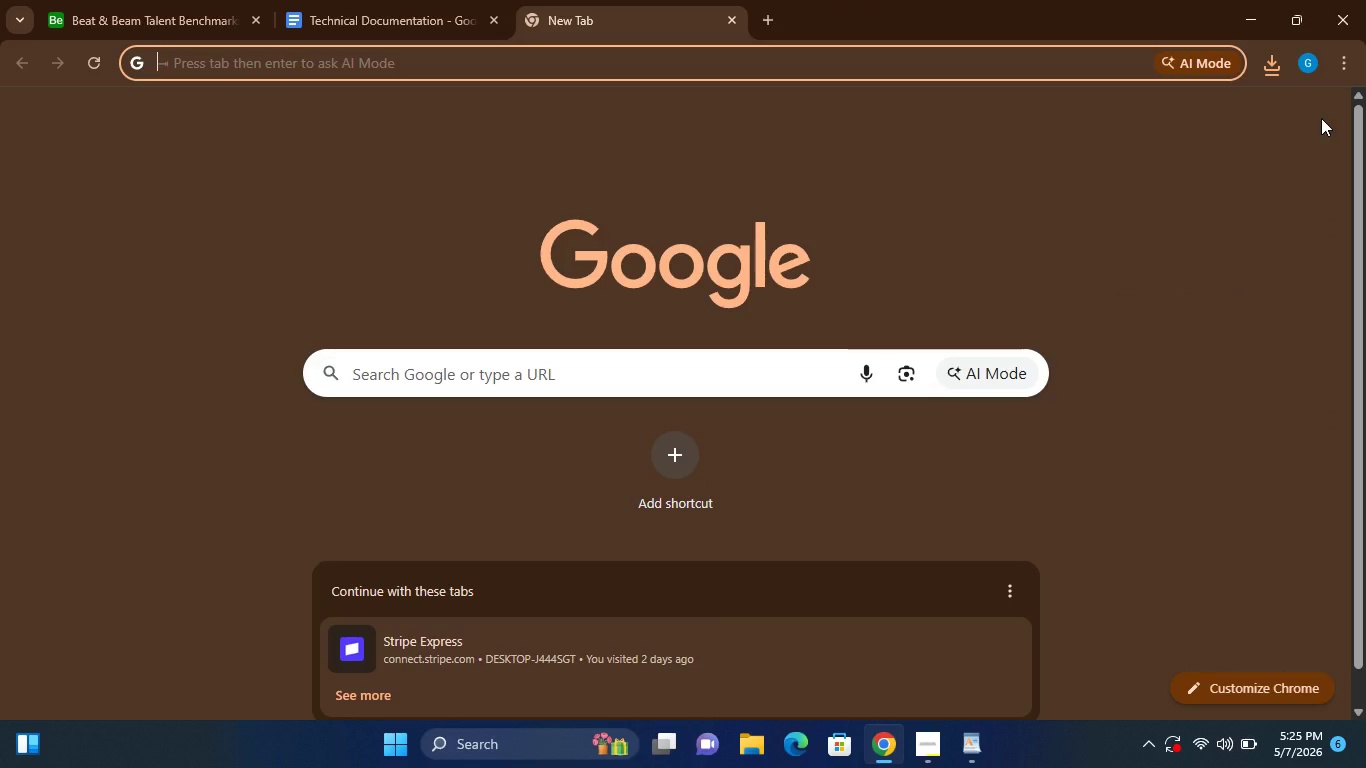 
wait(7.0)
 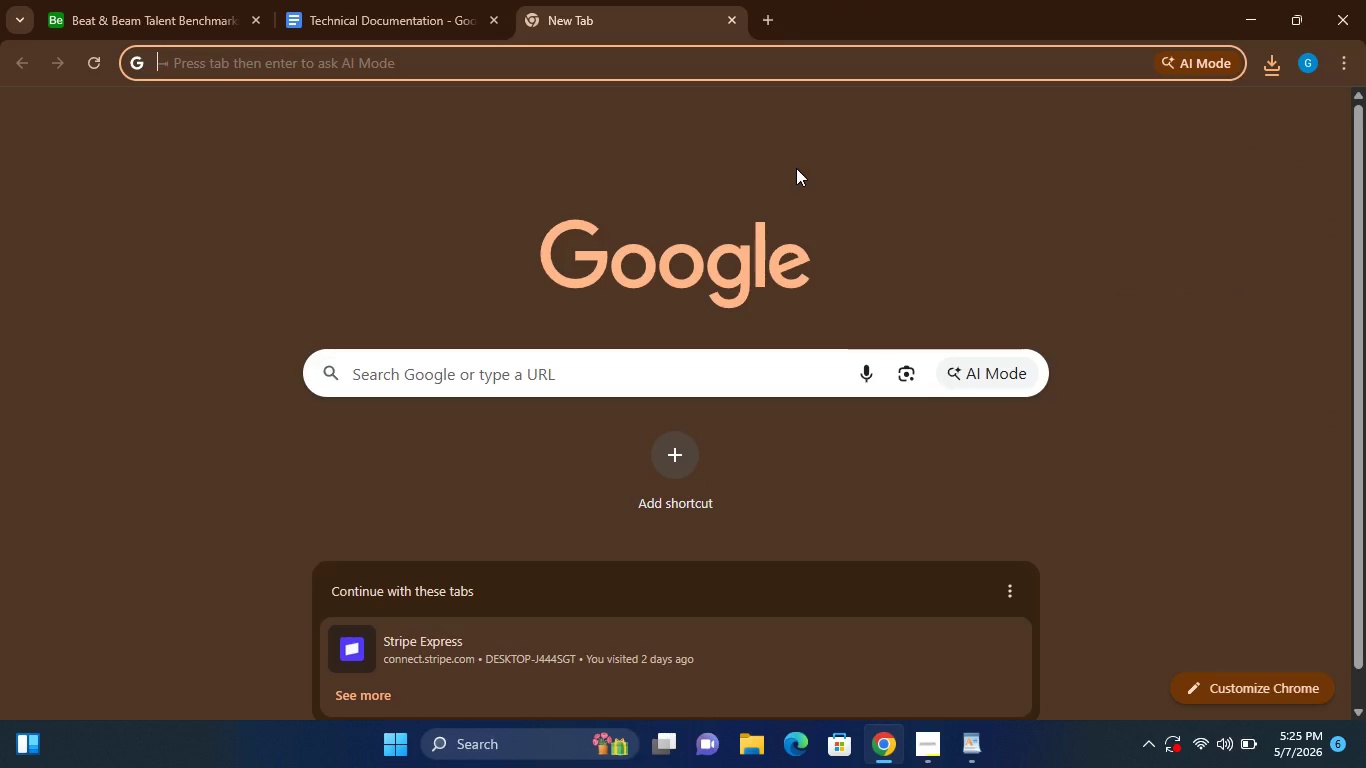 
left_click([1304, 62])
 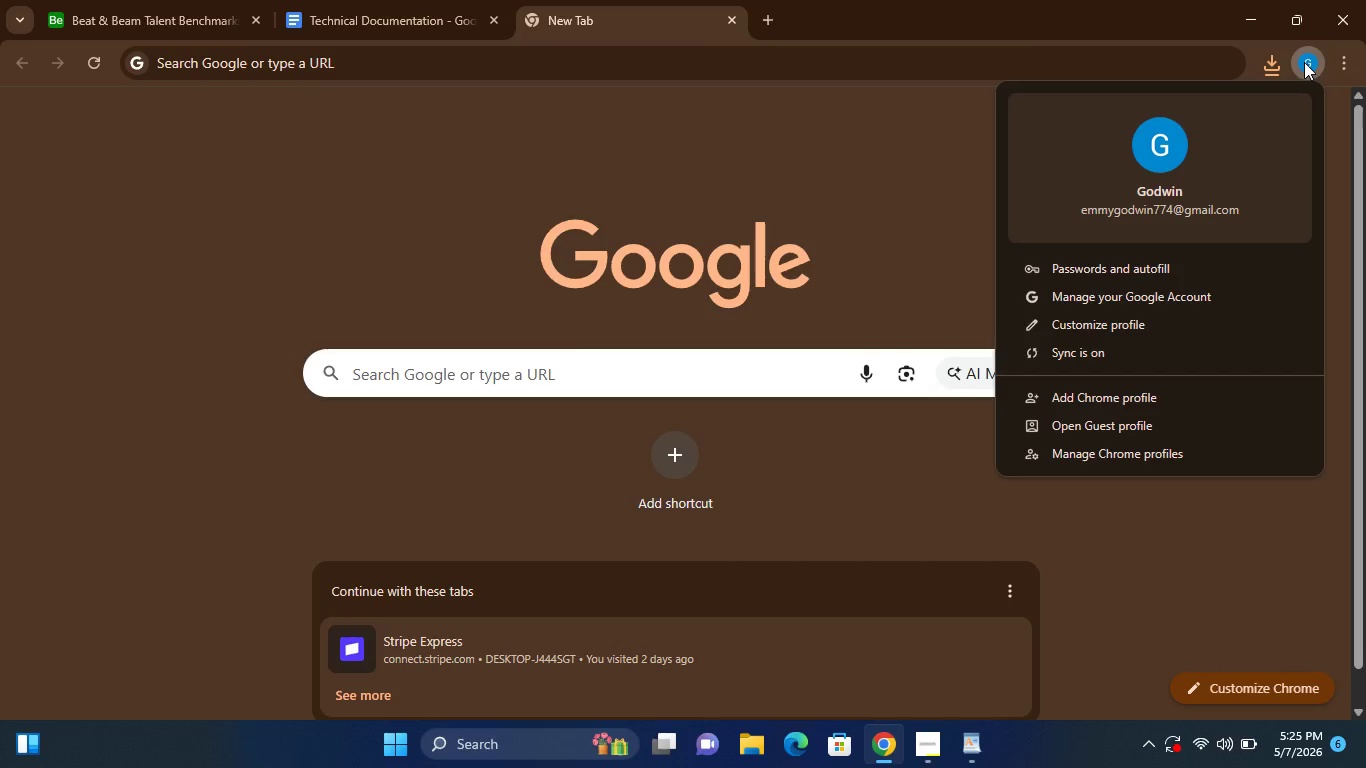 
left_click([970, 204])
 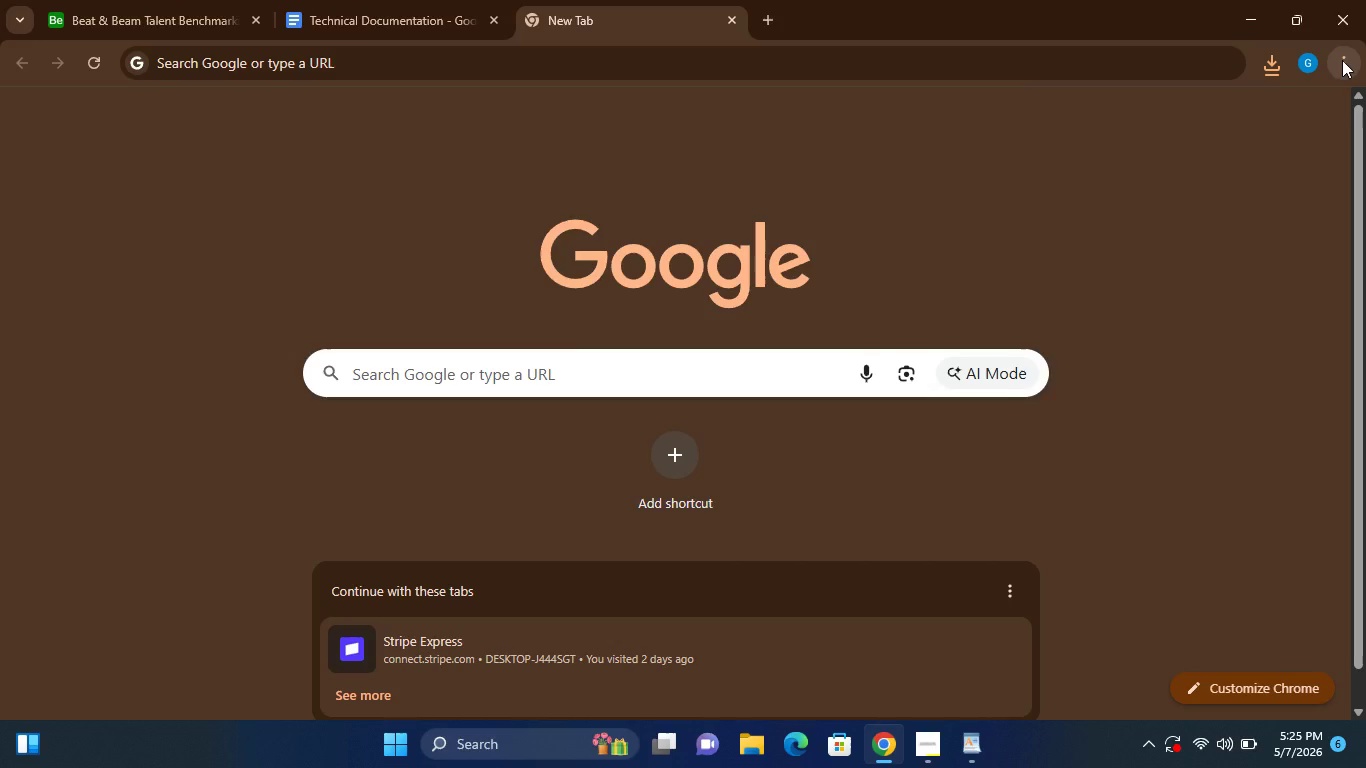 
left_click([1342, 60])
 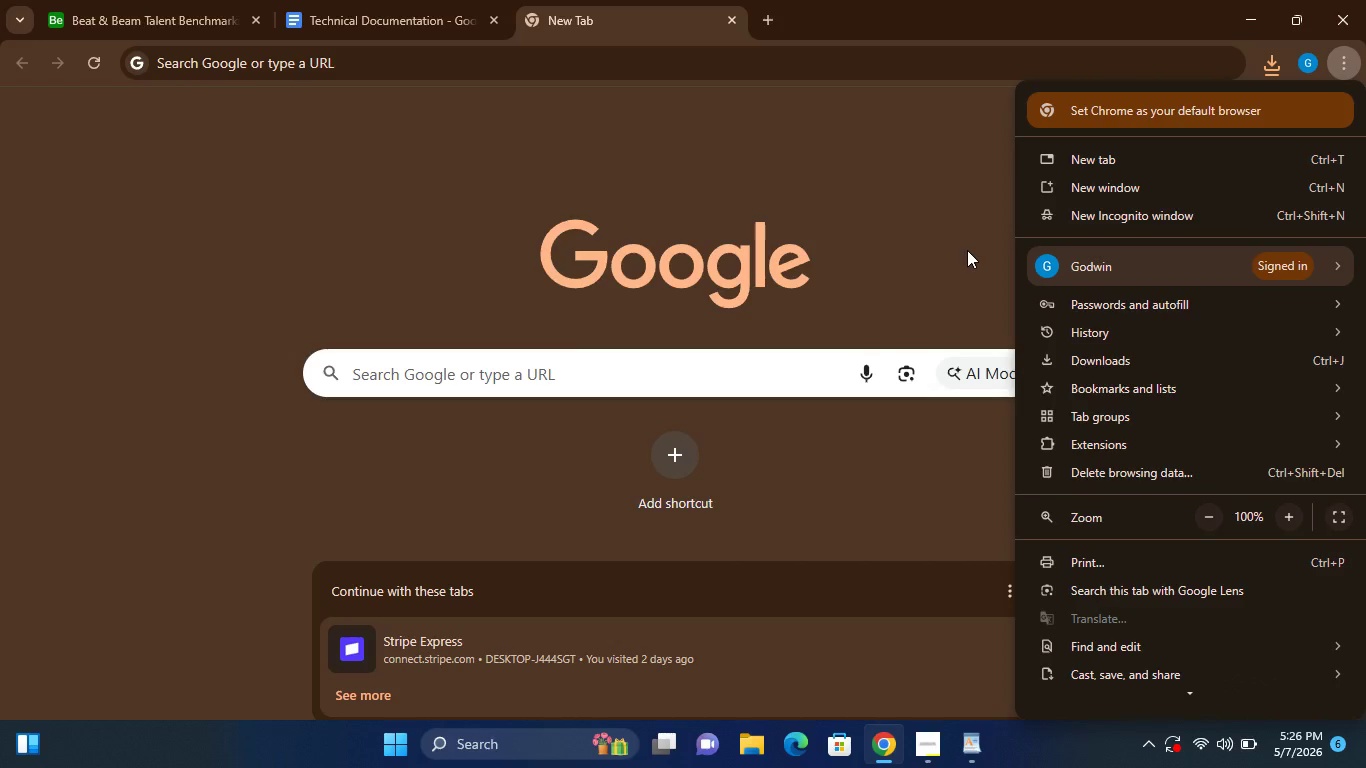 
left_click([940, 236])
 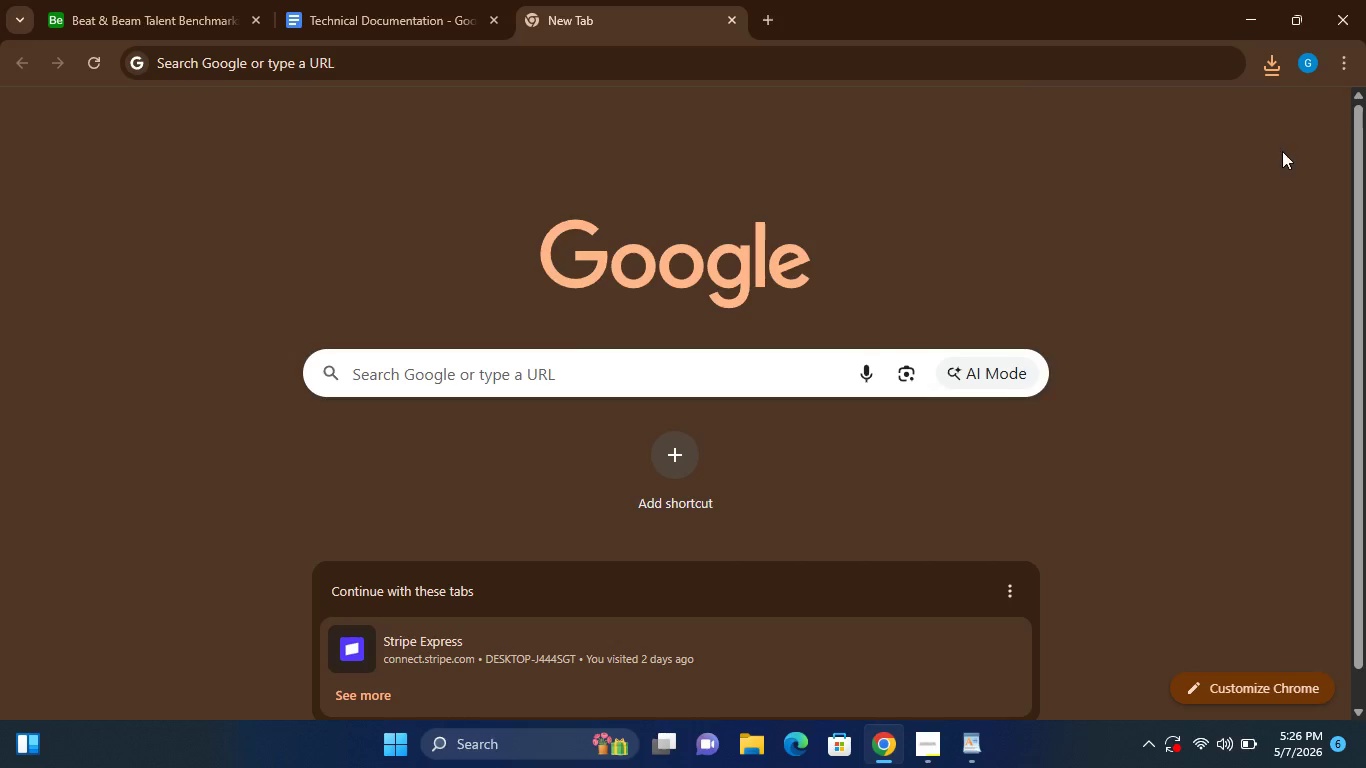 
left_click([1282, 151])
 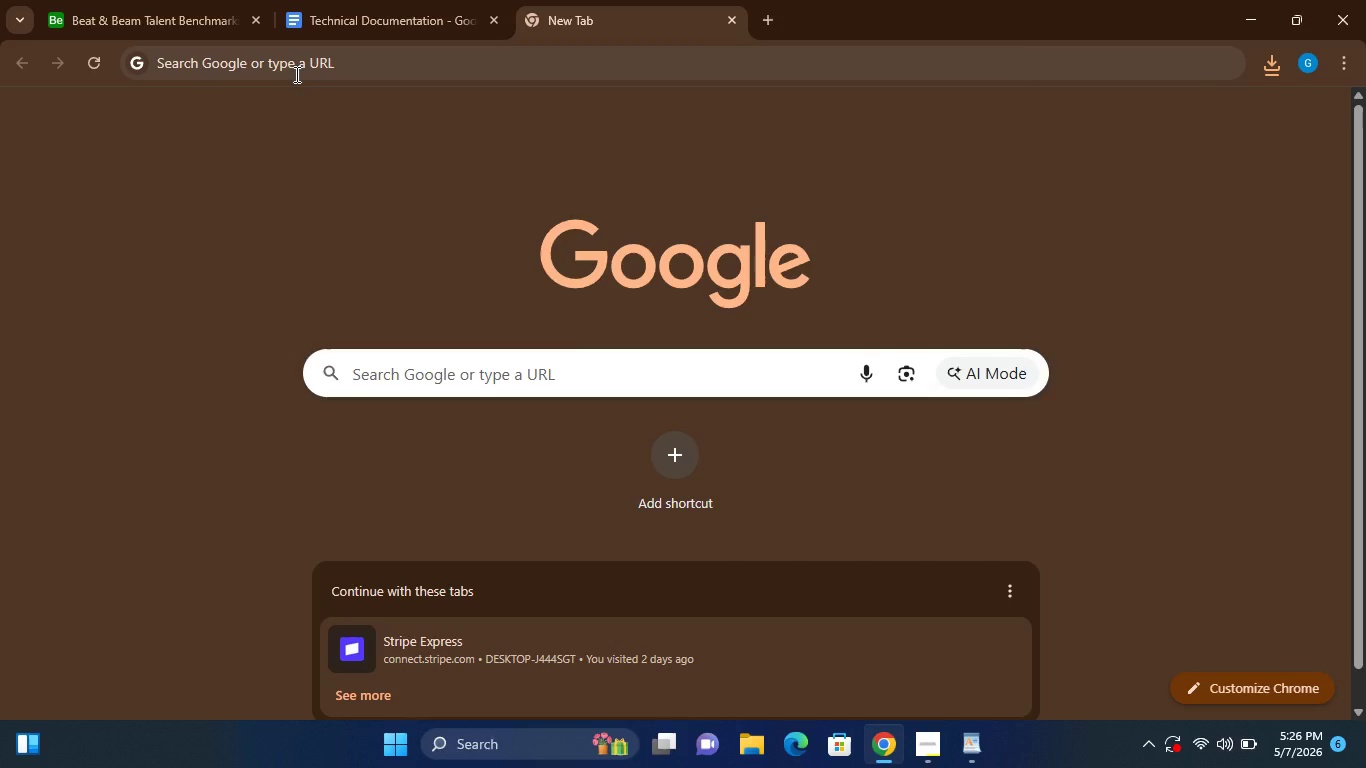 
left_click([281, 58])
 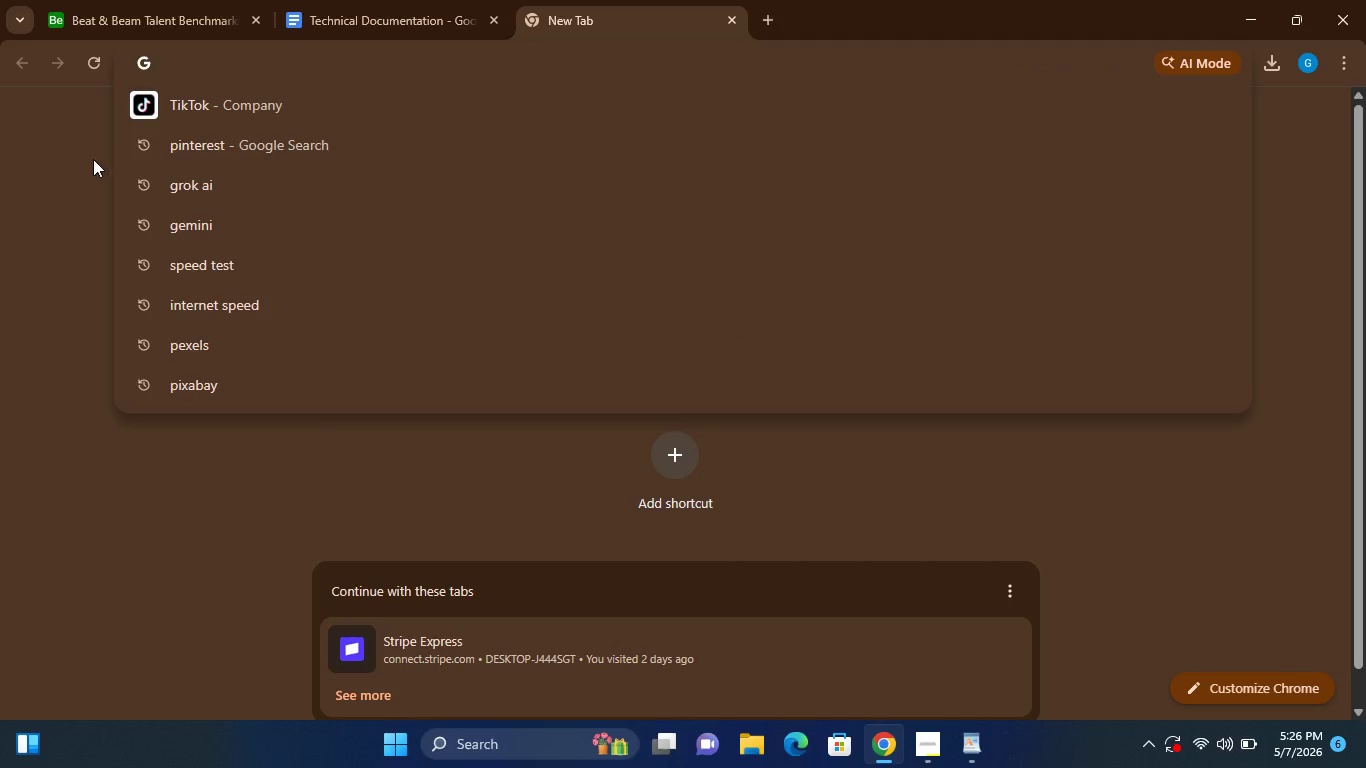 
left_click([93, 159])
 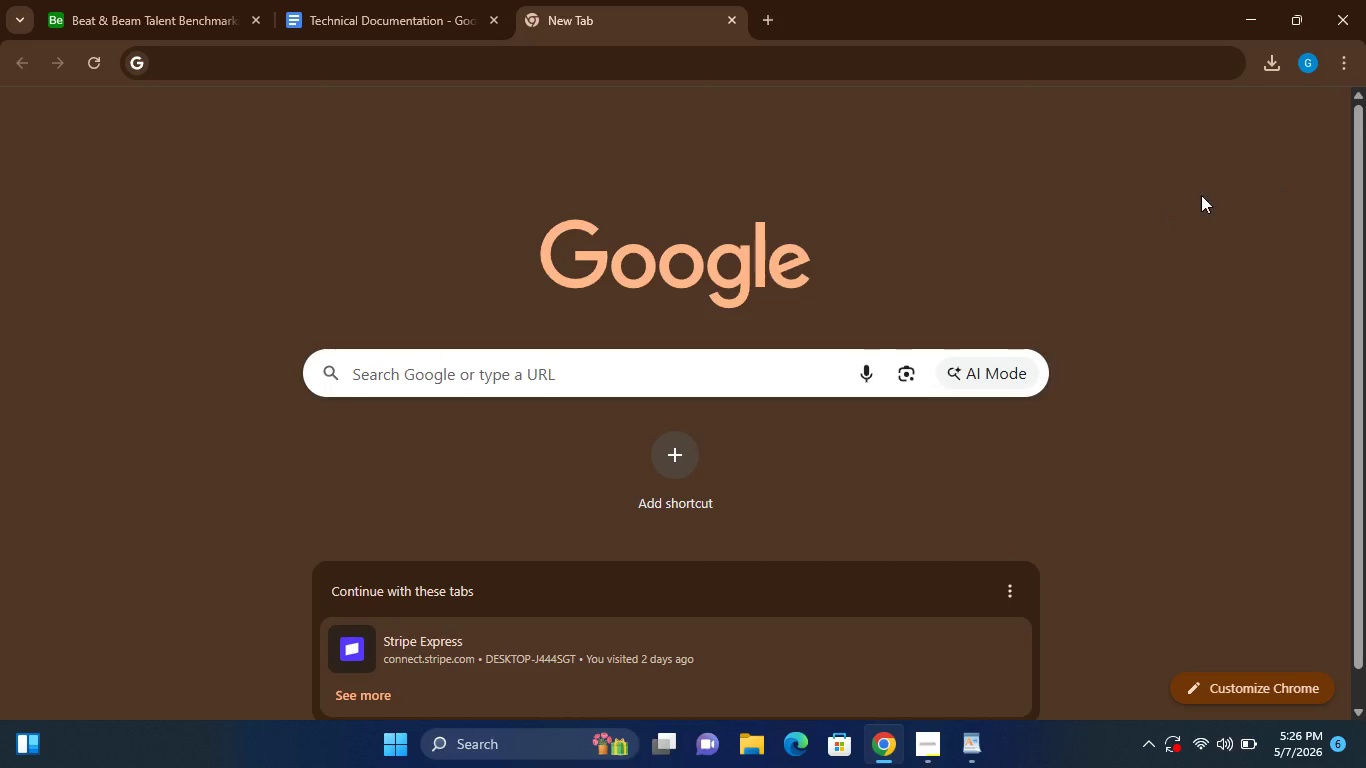 
wait(9.3)
 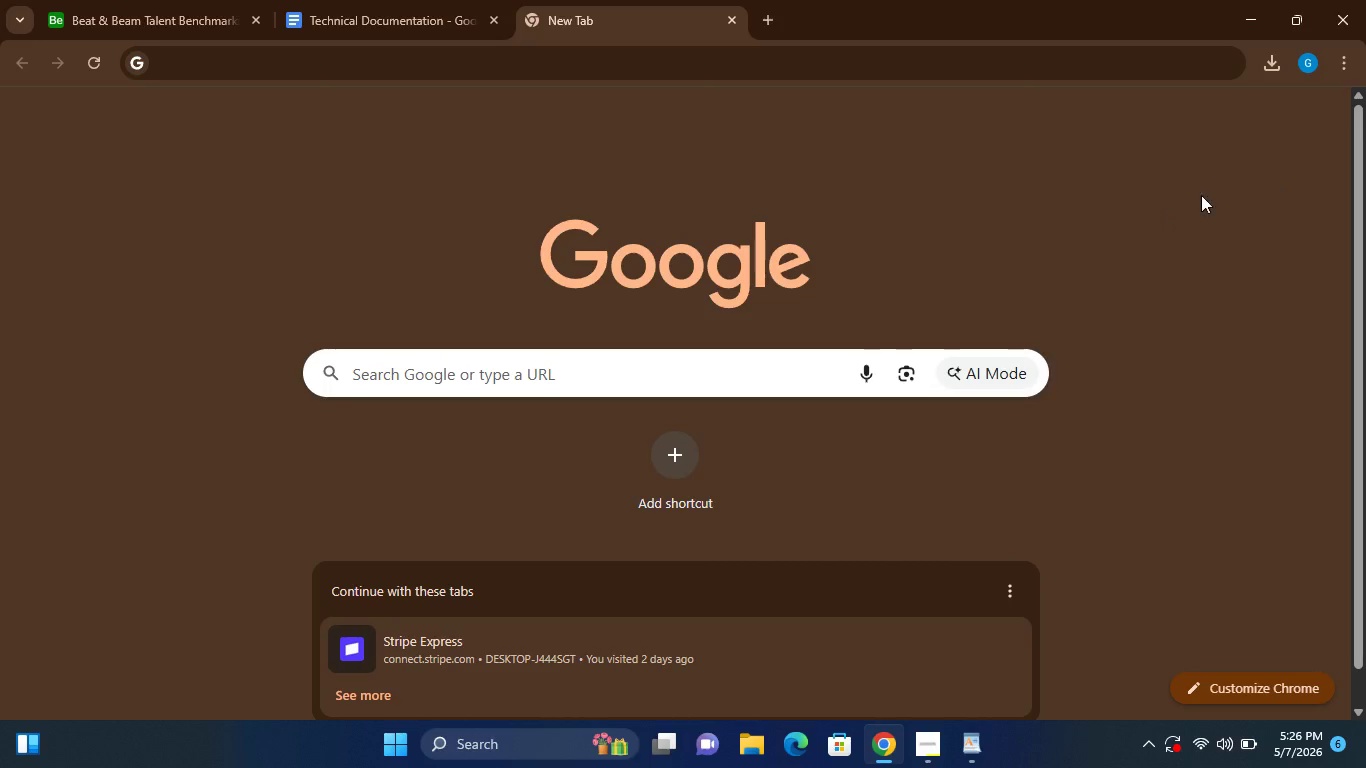 
left_click([1260, 117])
 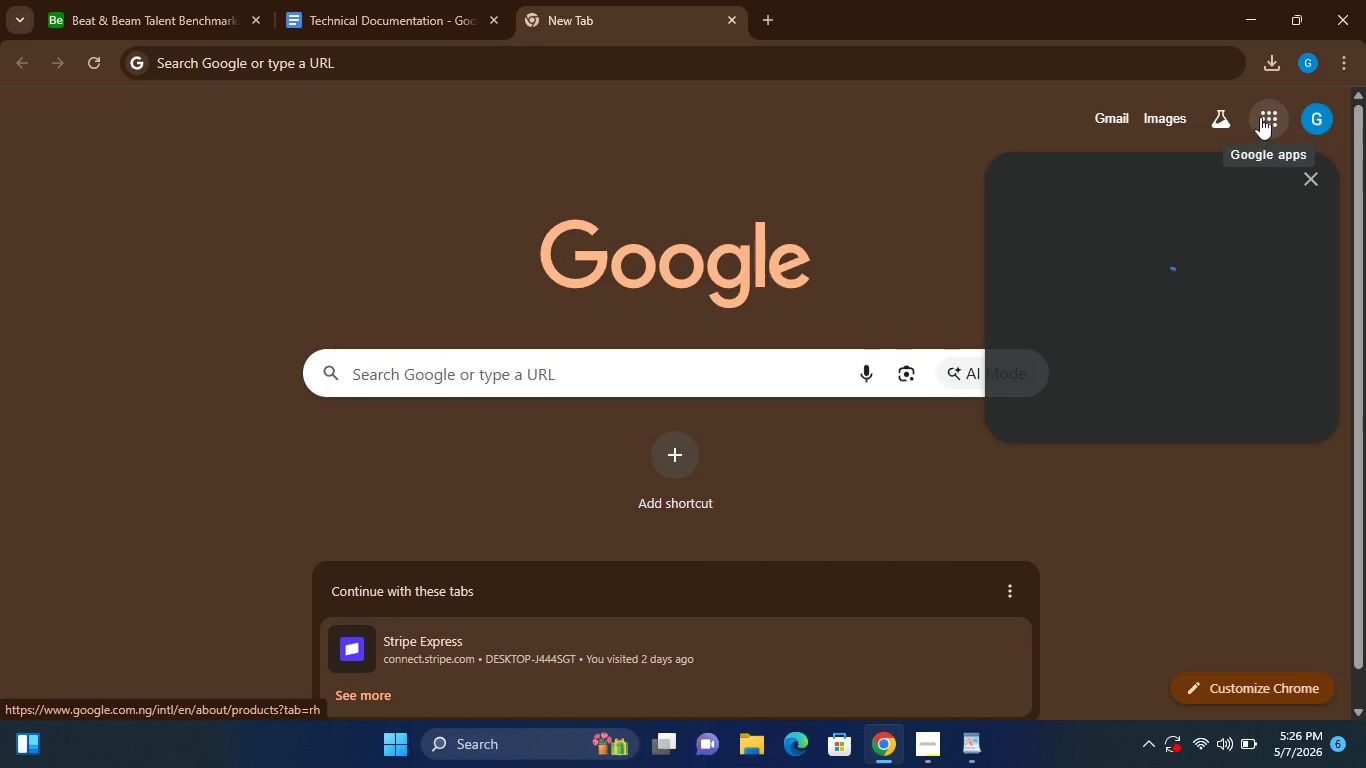 
mouse_move([1267, 308])
 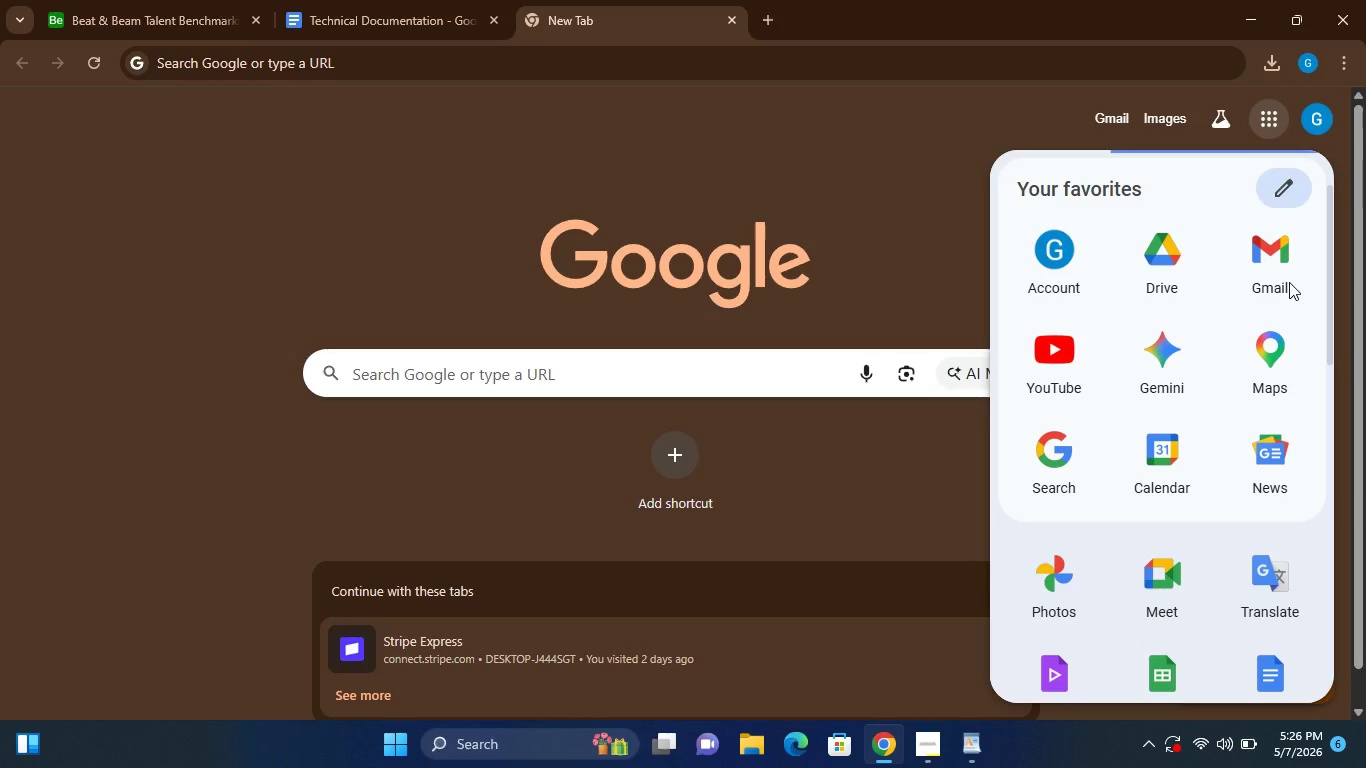 
mouse_move([1123, 448])
 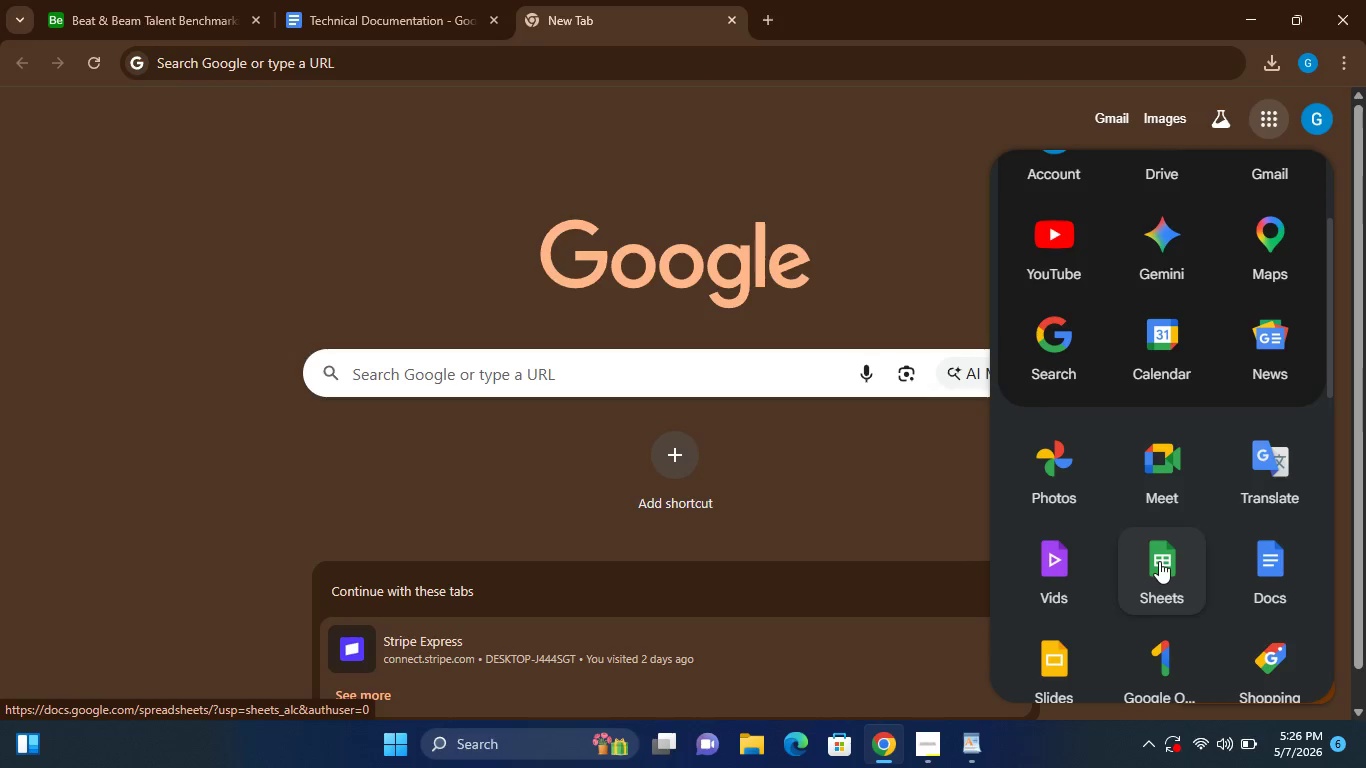 
left_click([1159, 561])
 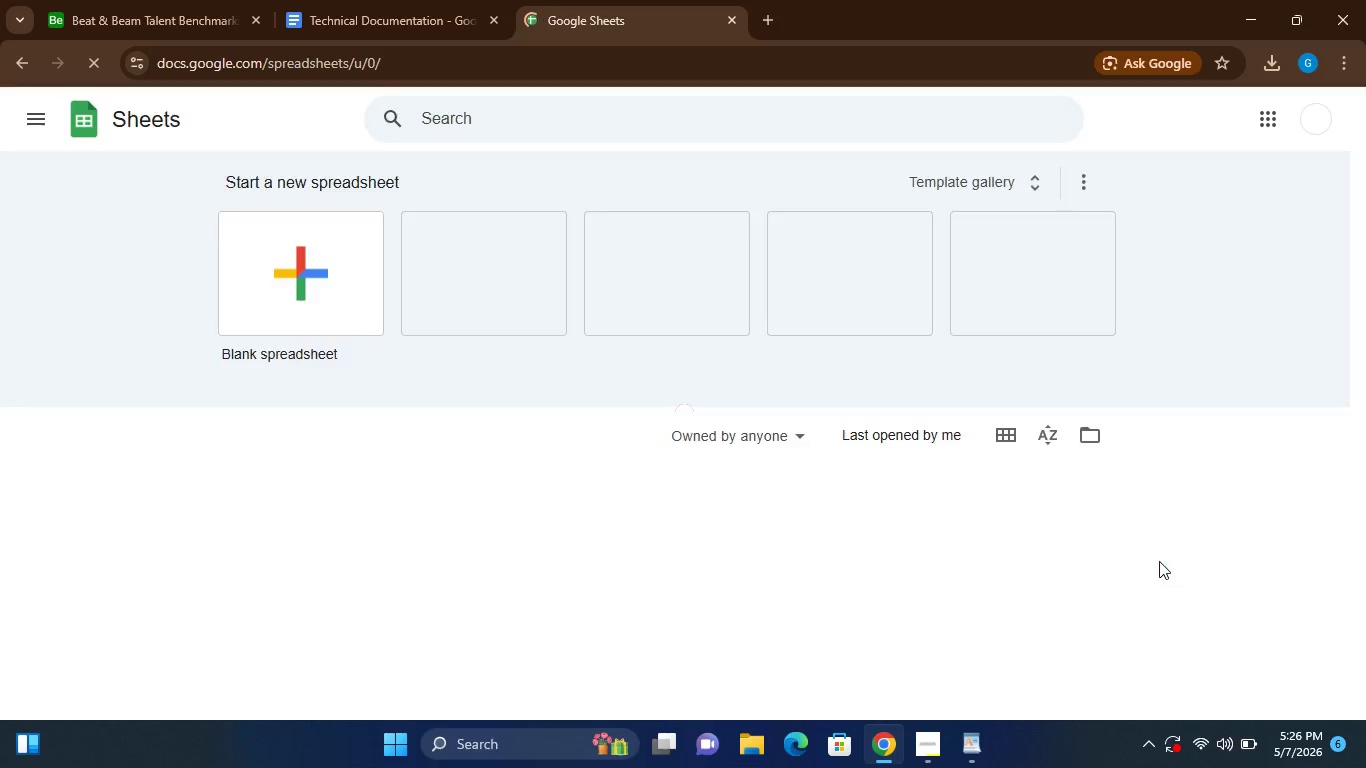 
wait(7.06)
 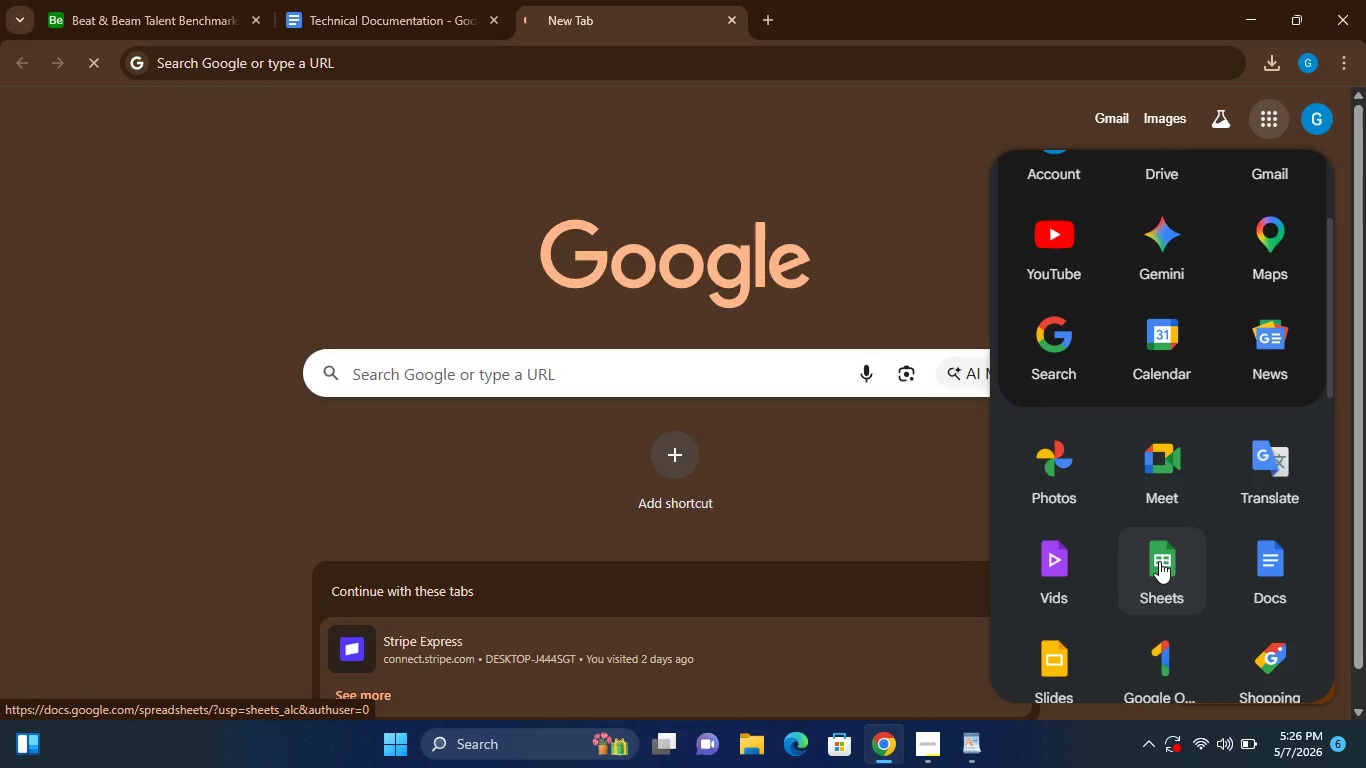 
mouse_move([411, 479])
 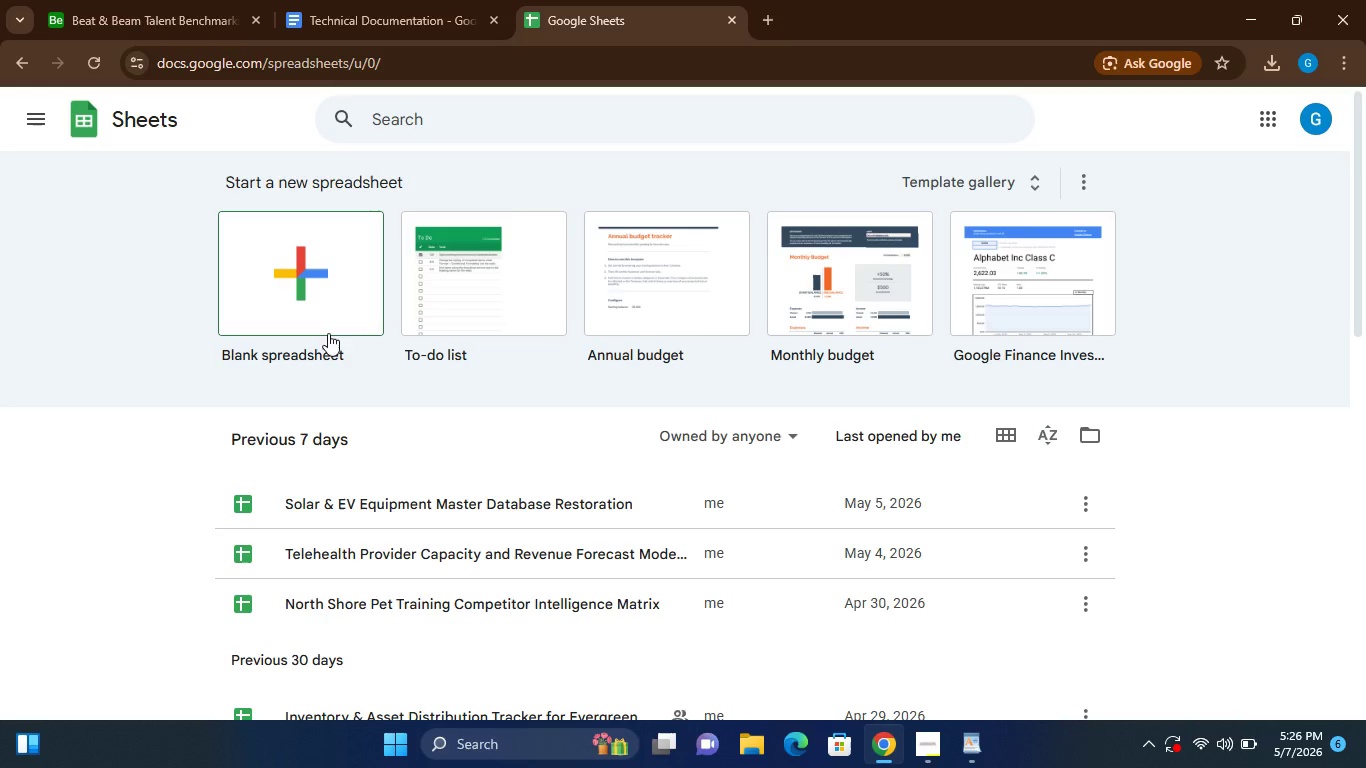 
left_click([283, 284])
 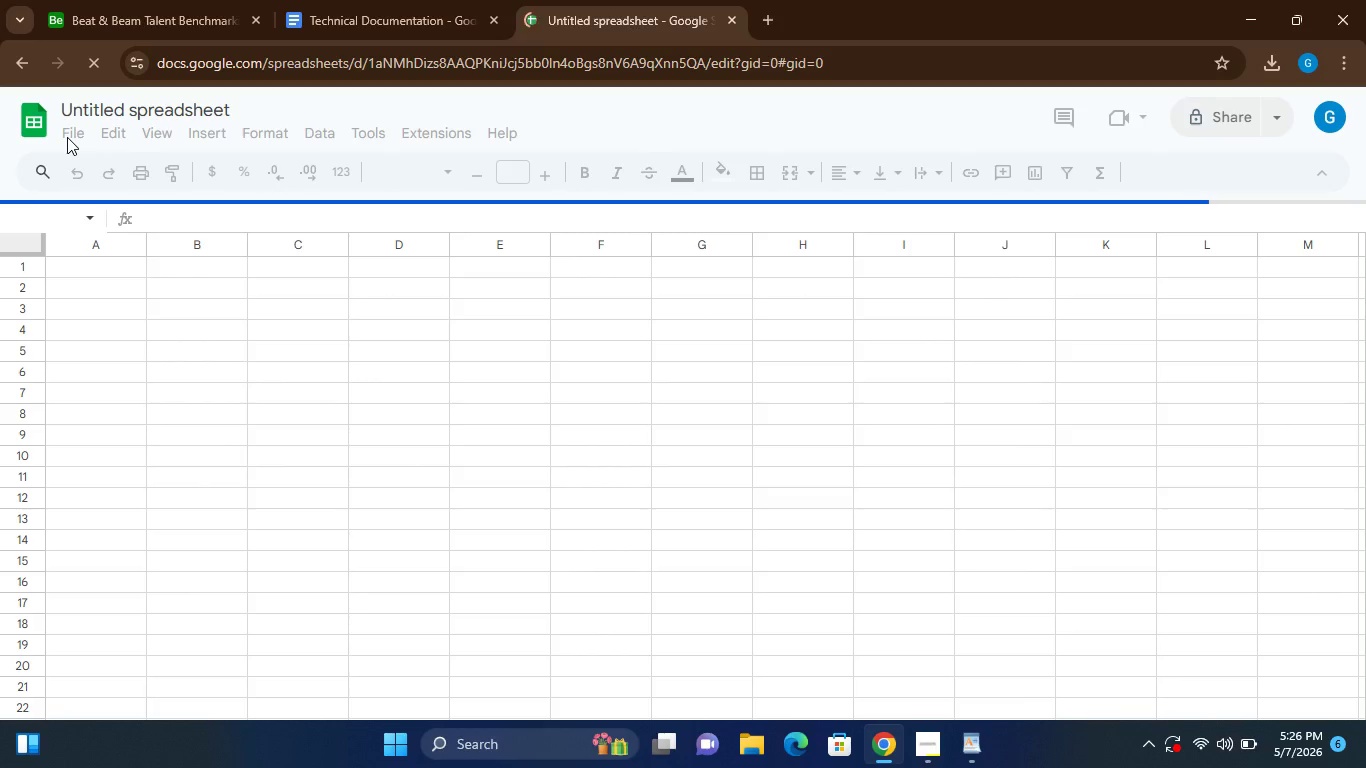 
wait(17.34)
 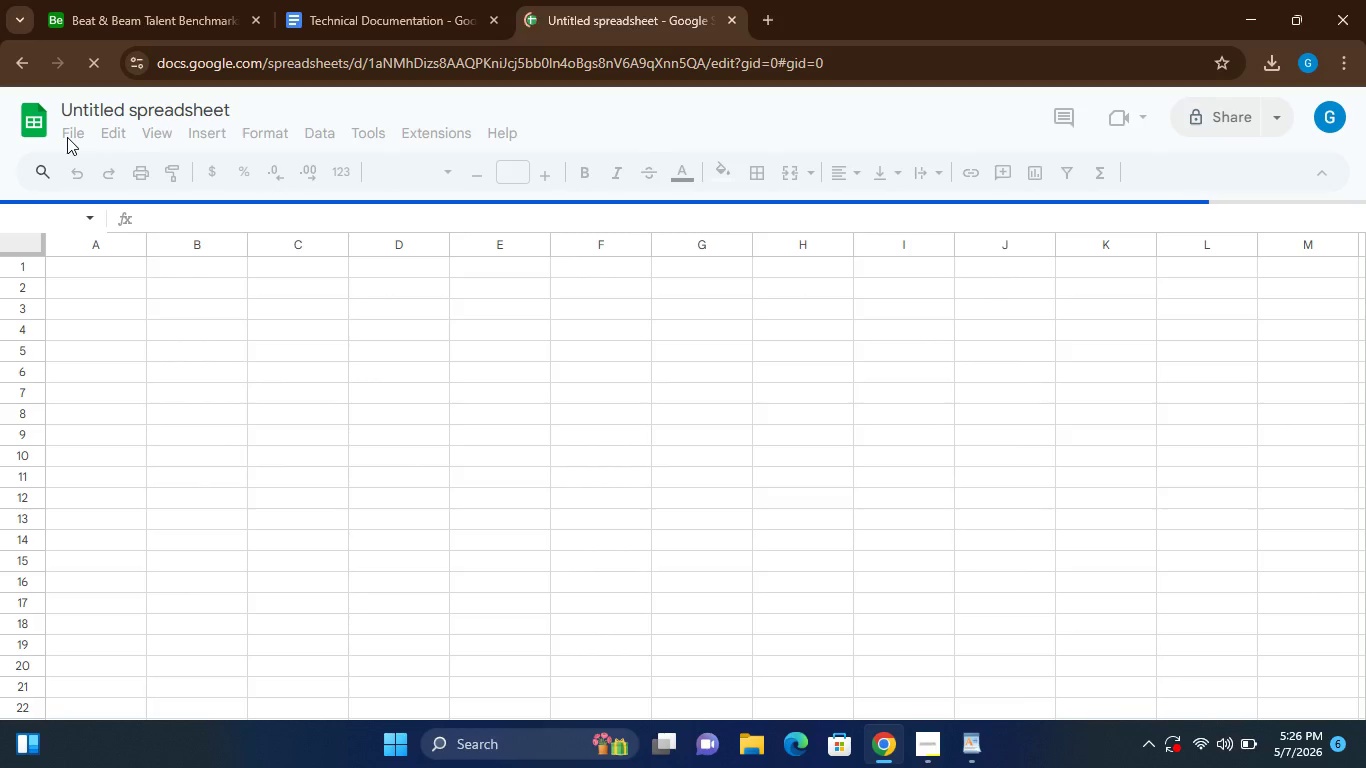 
left_click([76, 130])
 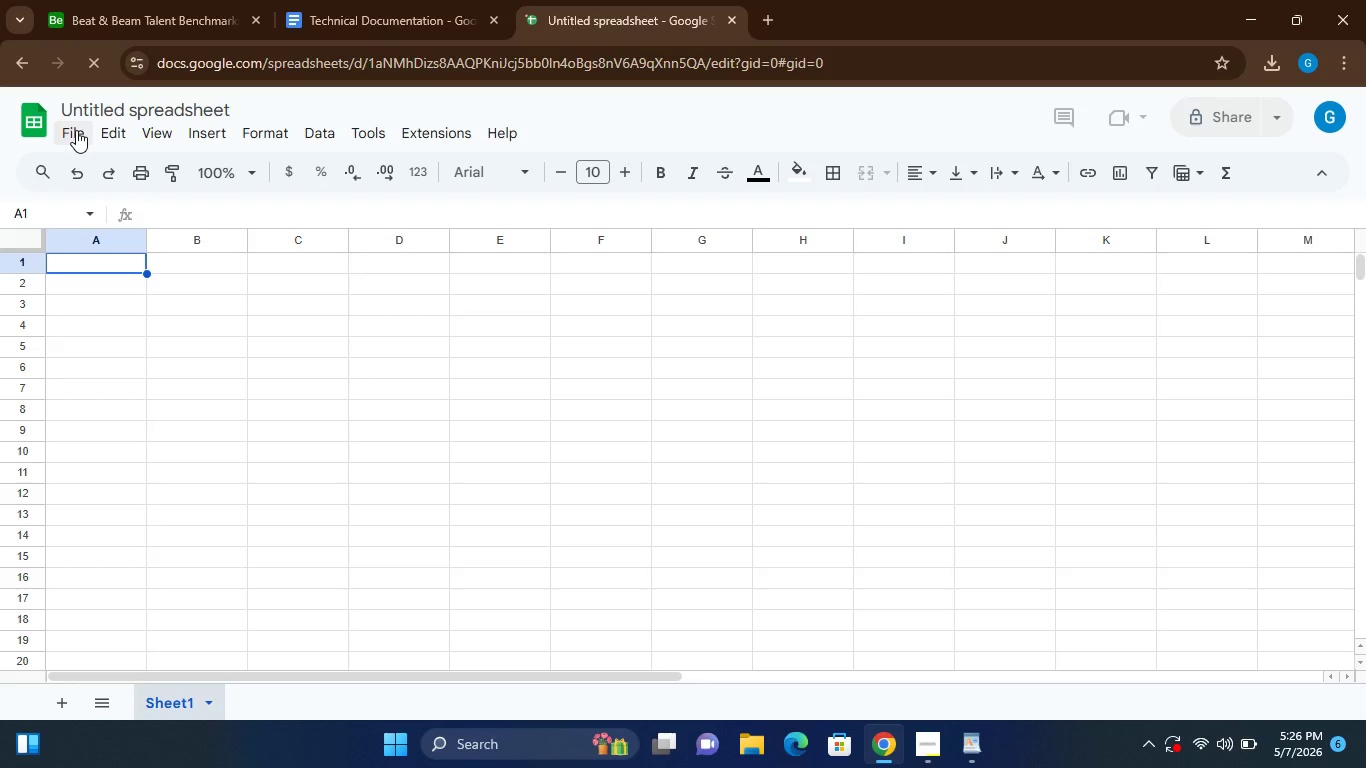 
left_click([113, 224])
 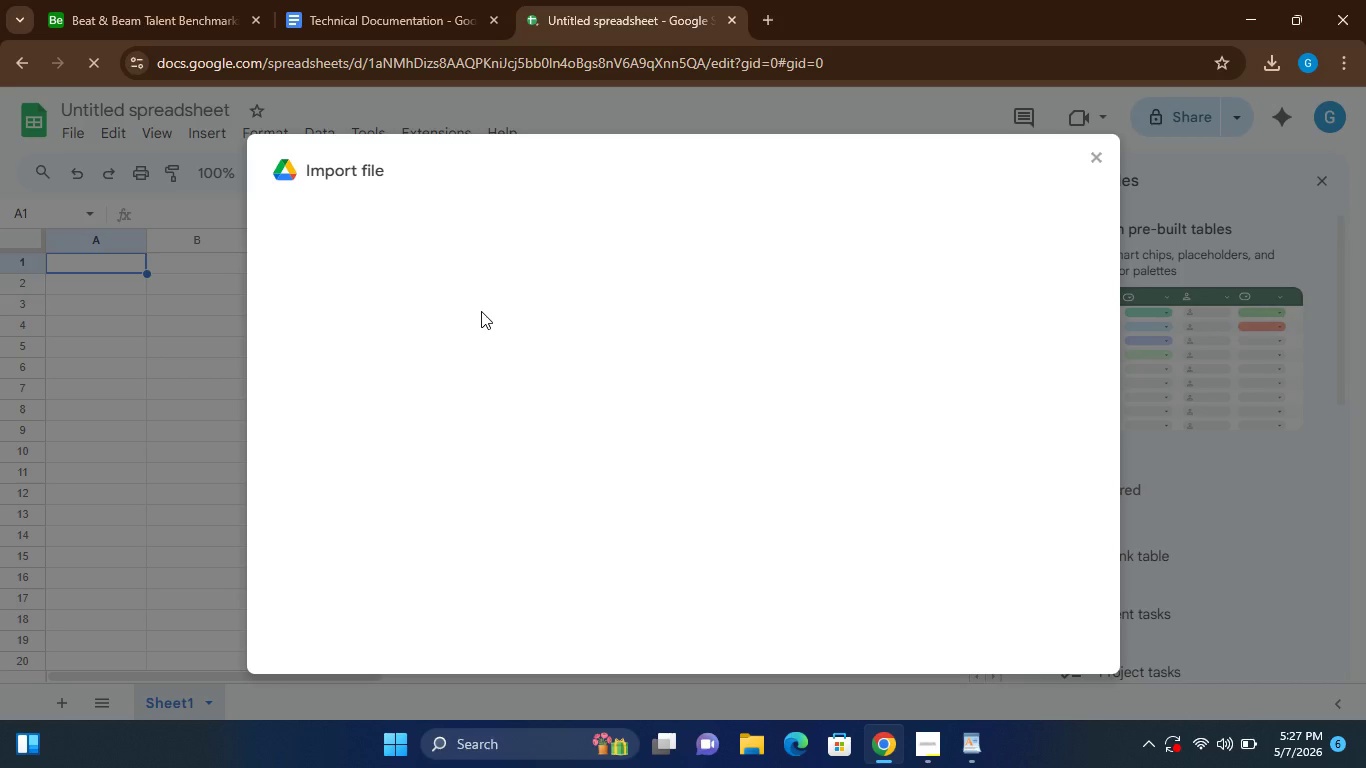 
wait(17.56)
 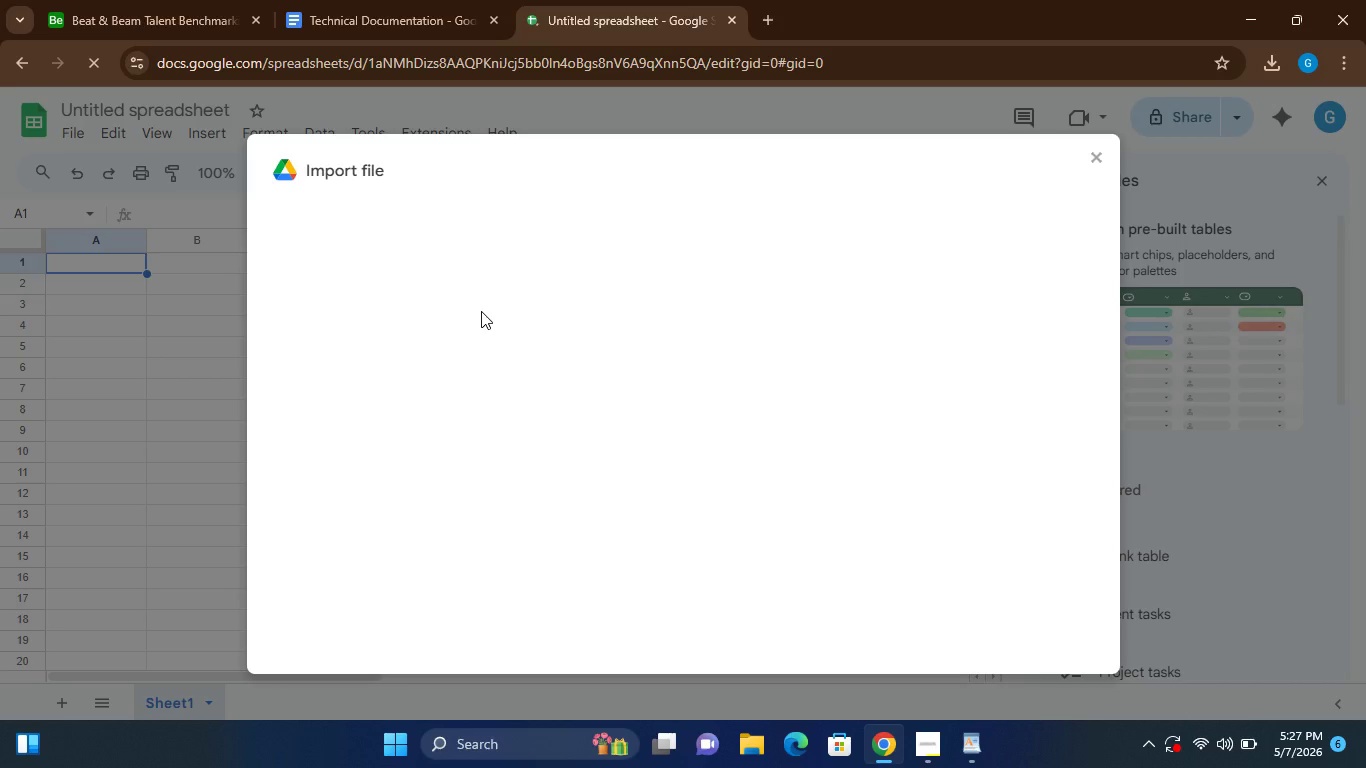 
left_click([588, 231])
 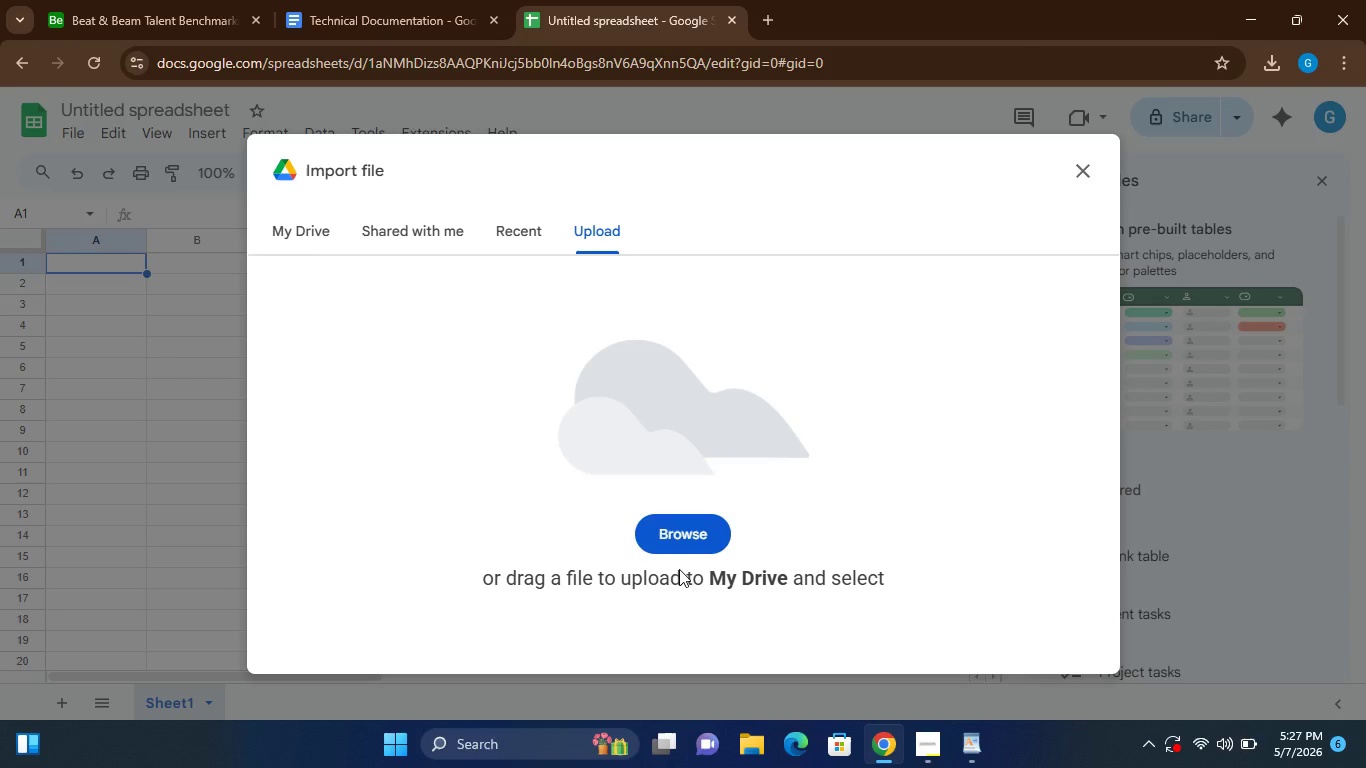 
left_click([686, 538])
 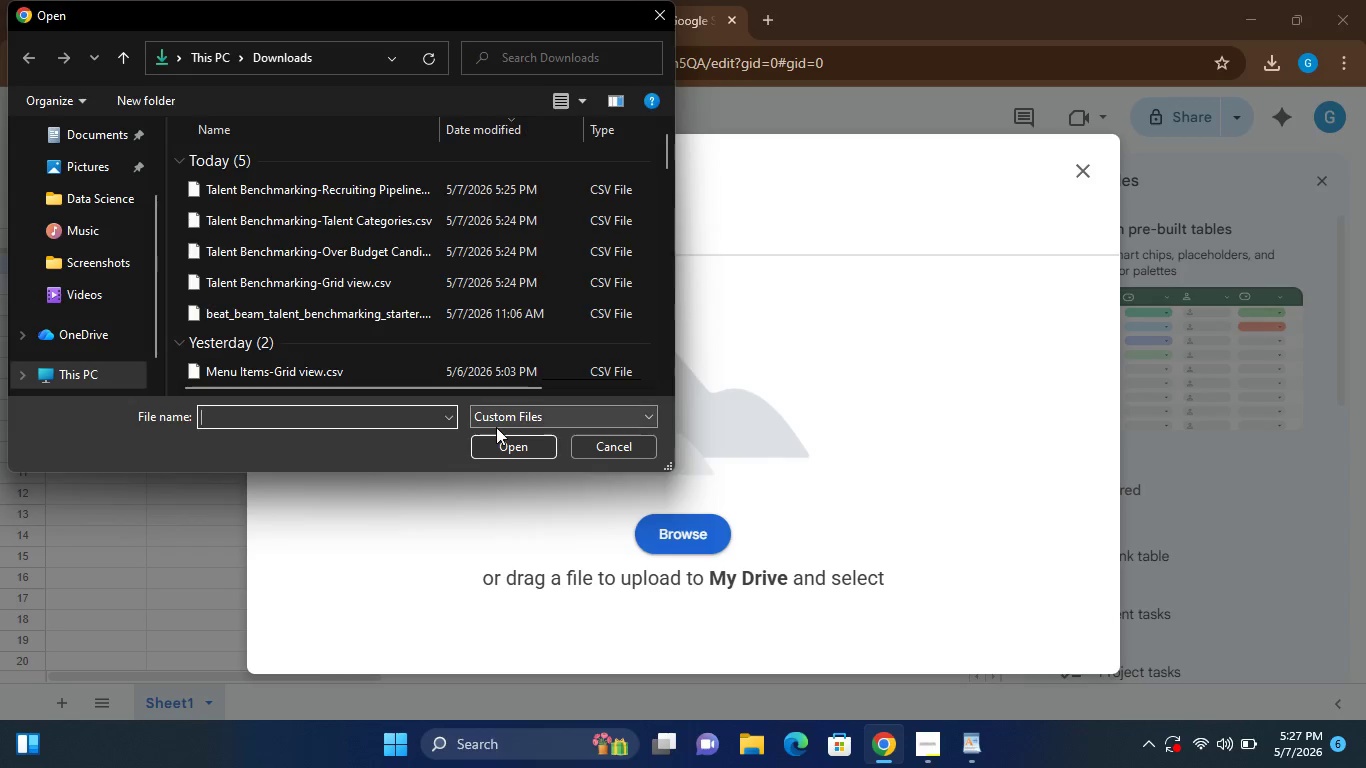 
wait(5.59)
 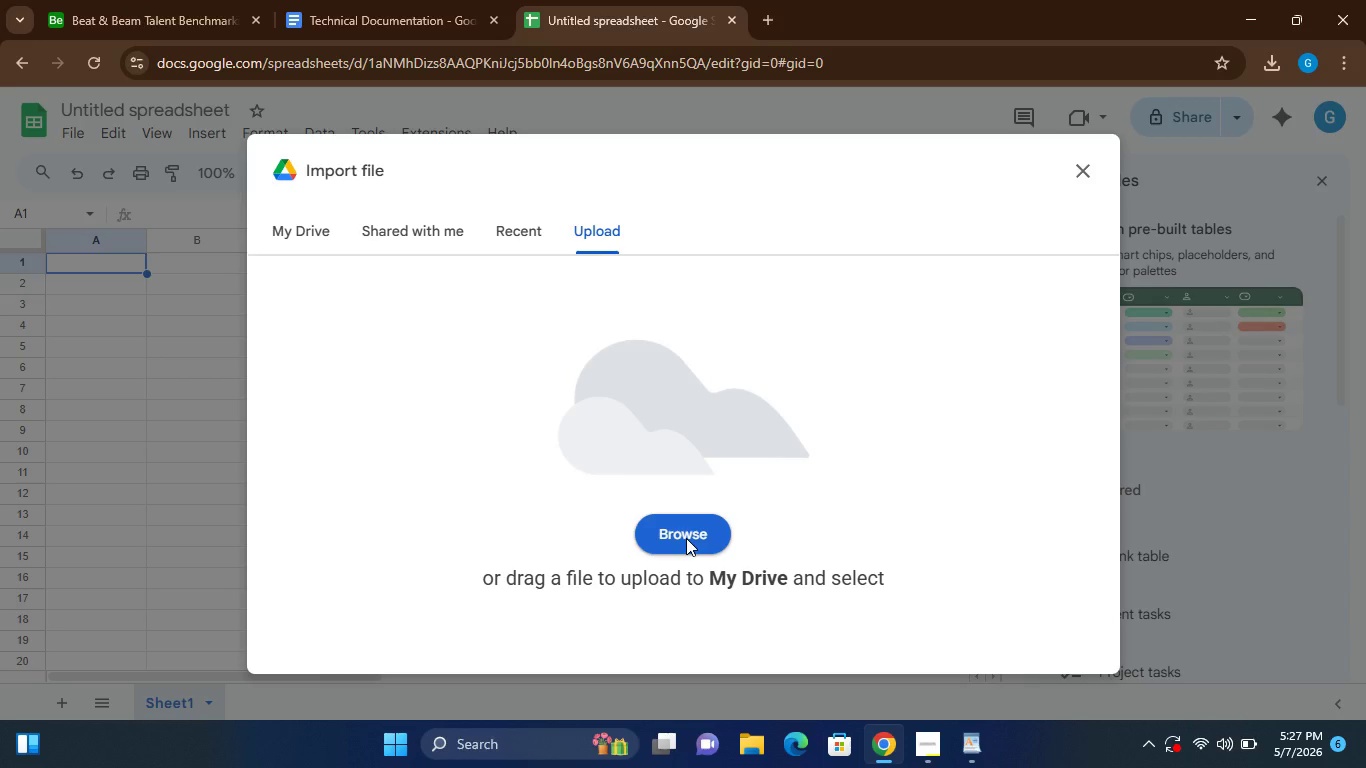 
left_click([297, 278])
 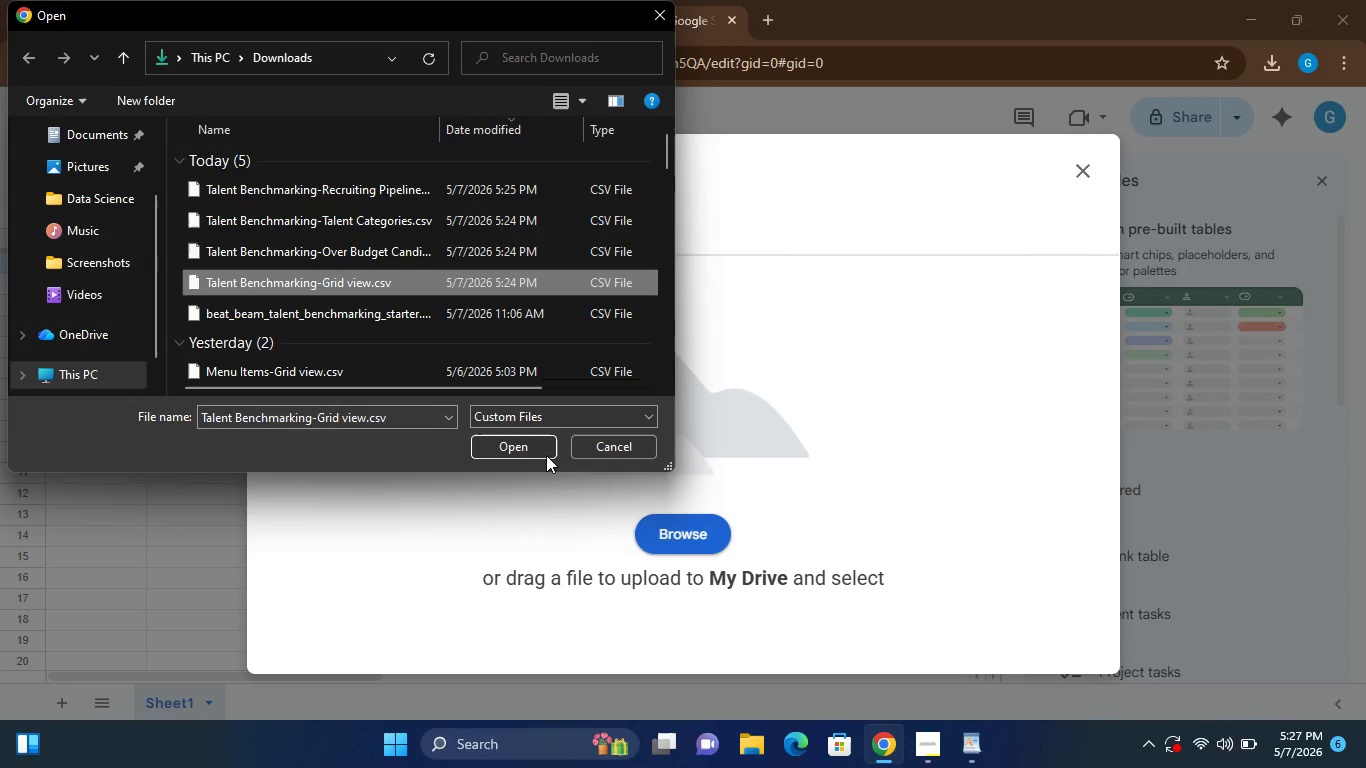 
left_click([529, 443])
 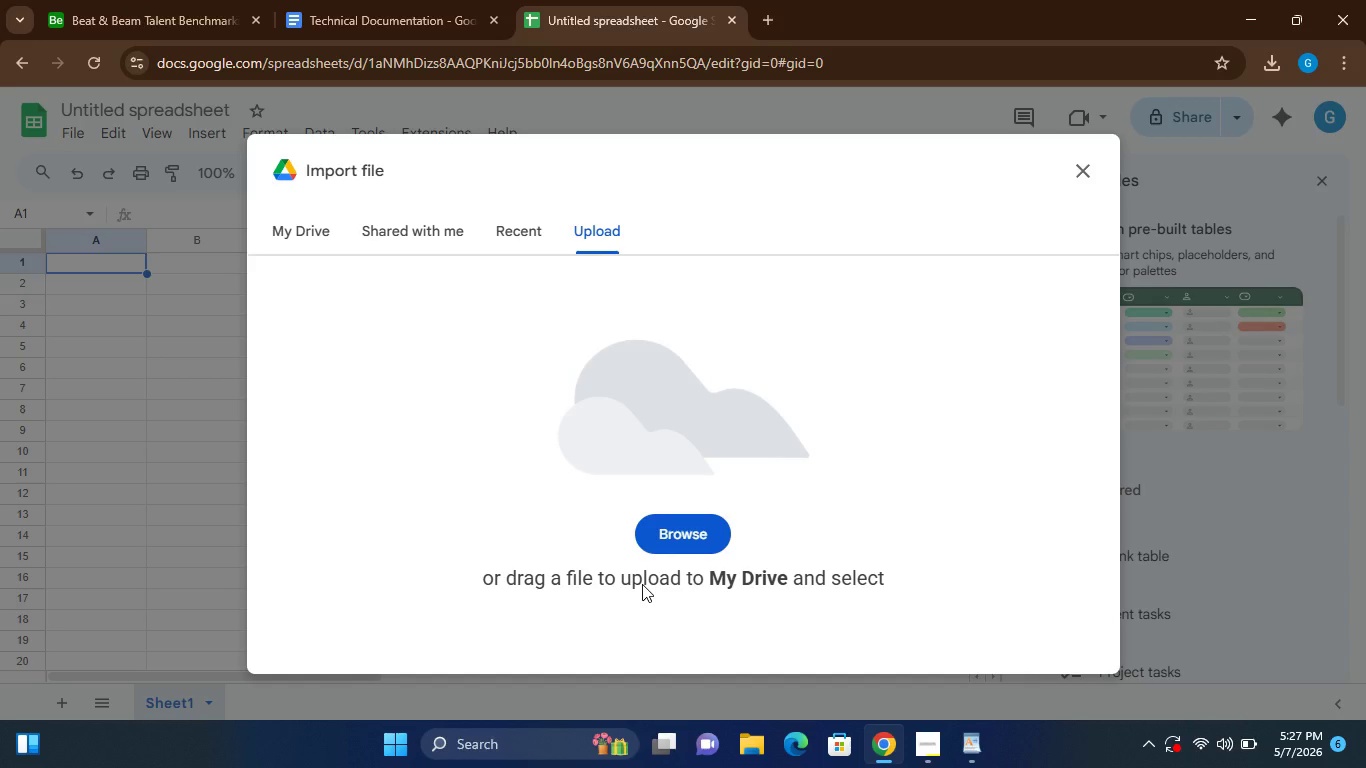 
wait(14.23)
 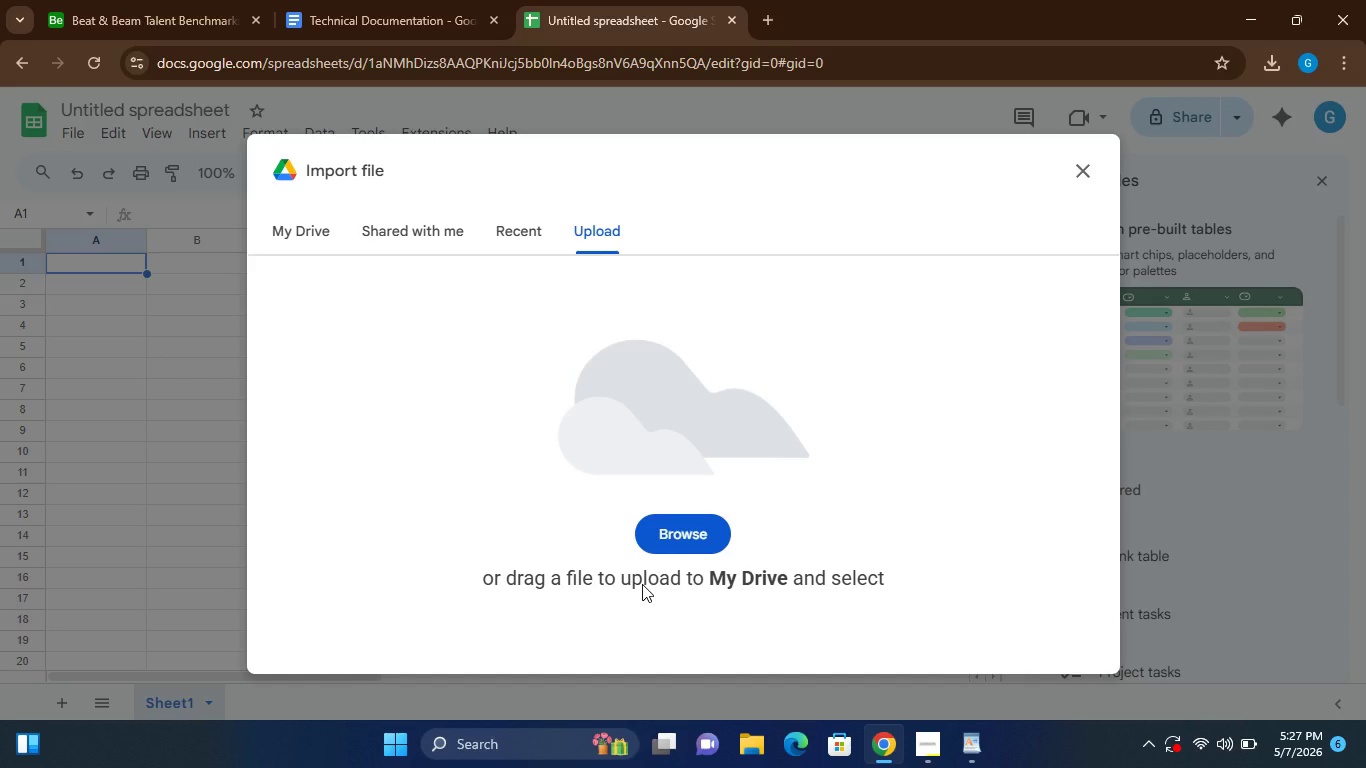 
left_click([667, 529])
 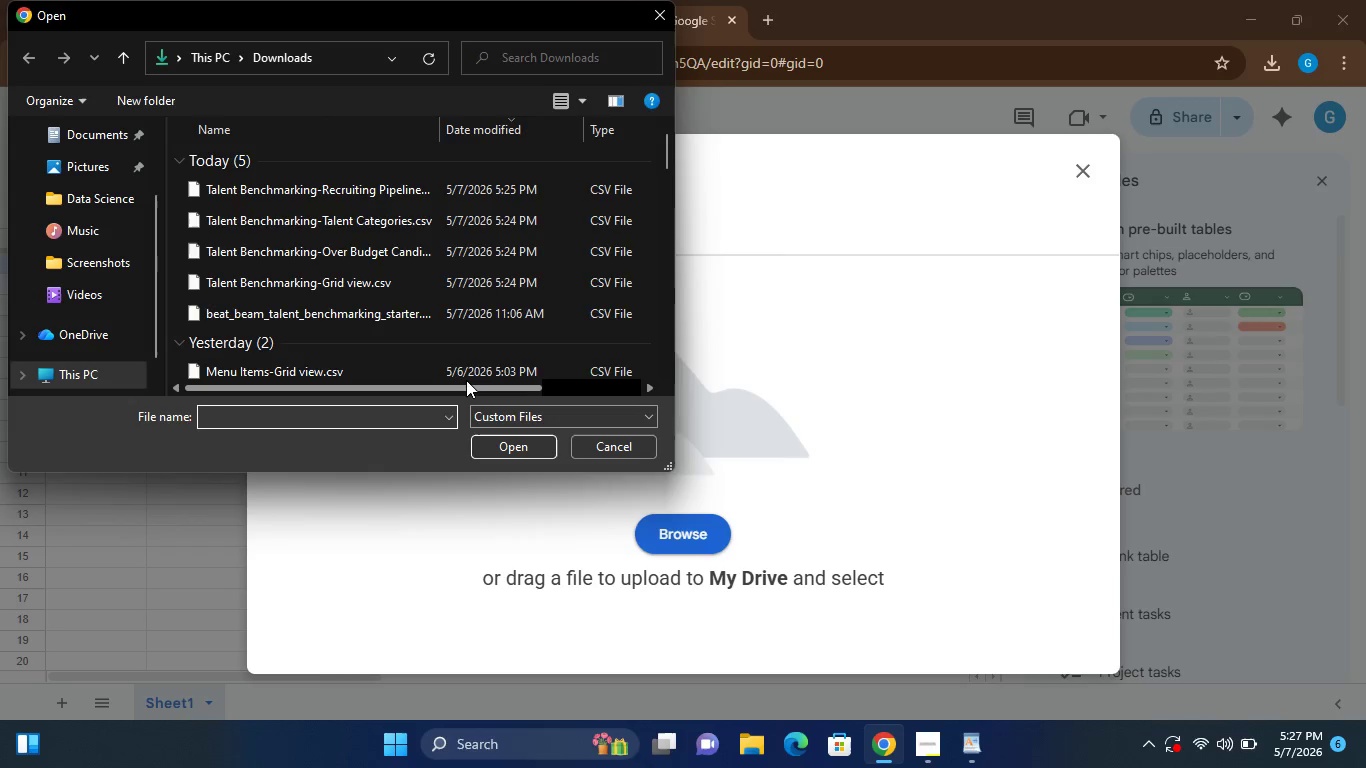 
left_click([385, 279])
 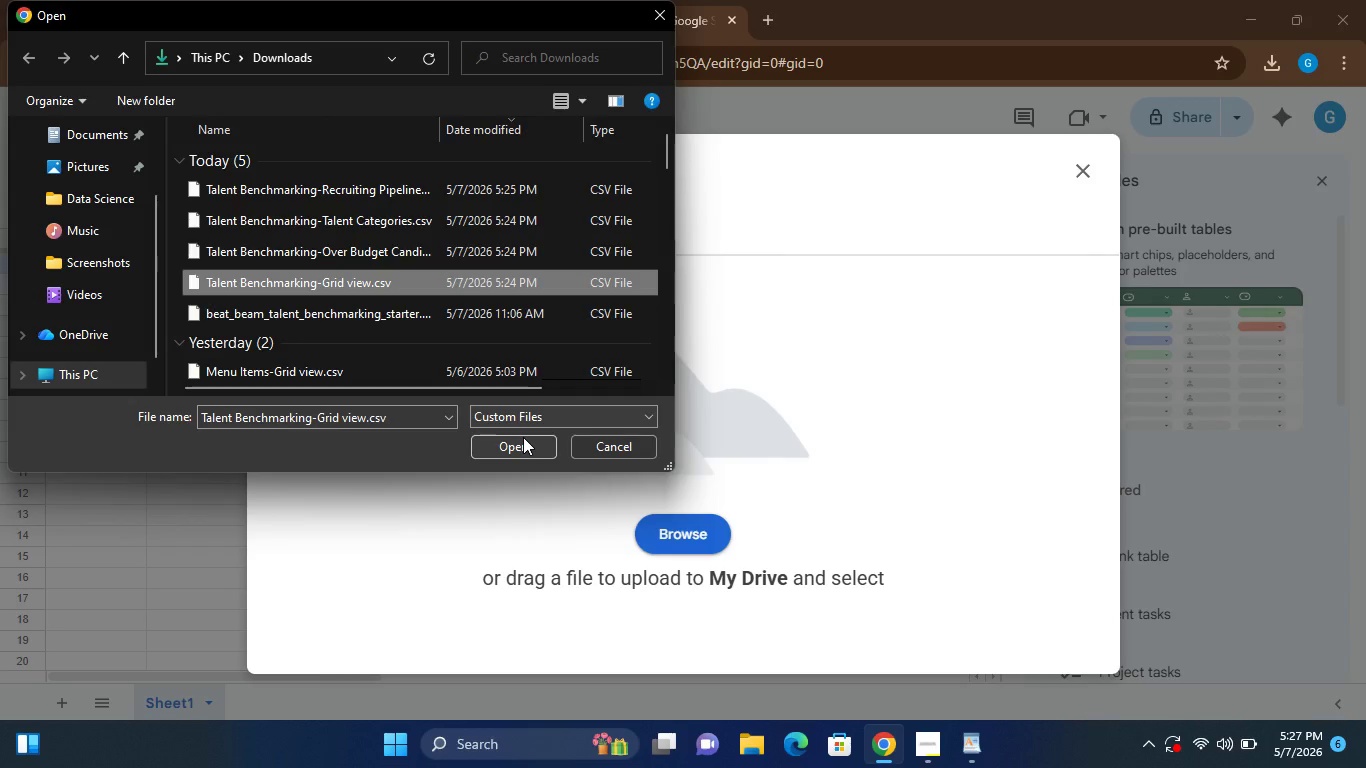 
left_click([518, 439])
 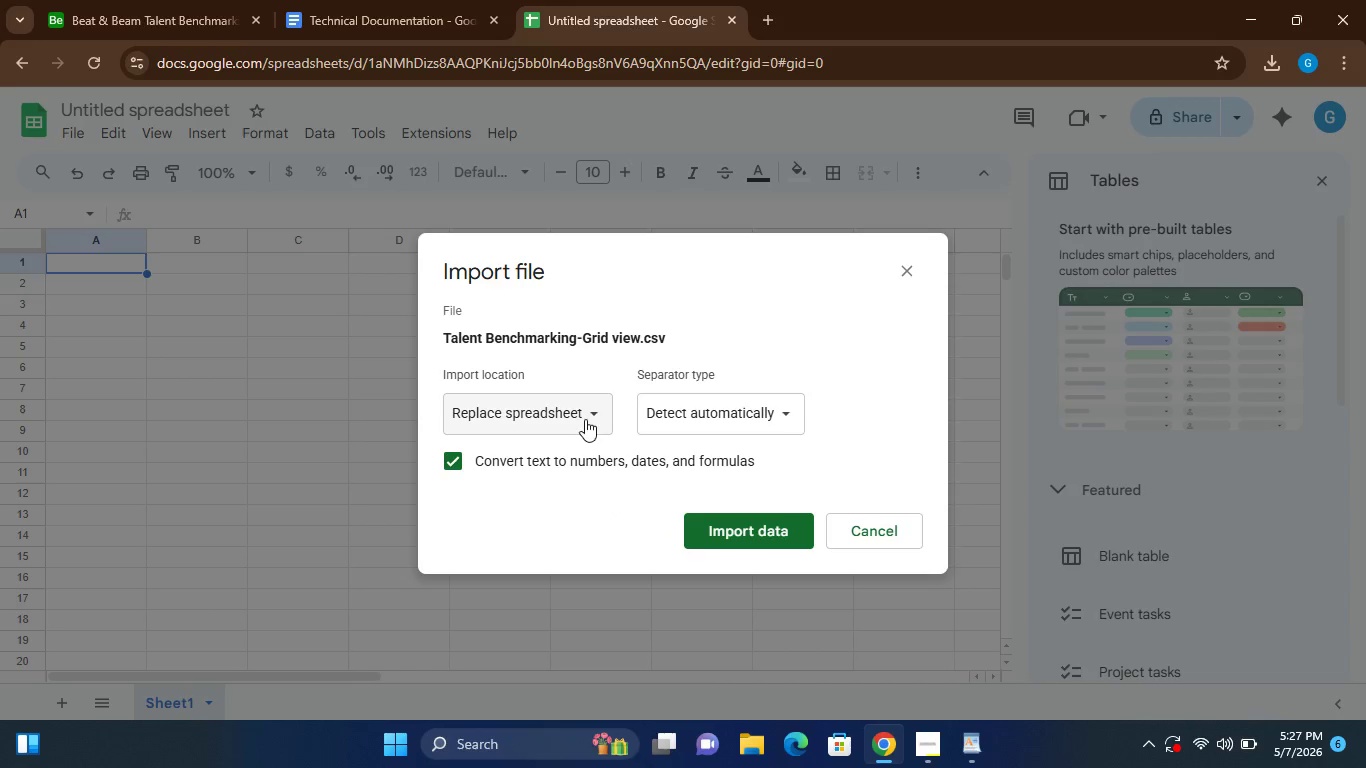 
wait(5.81)
 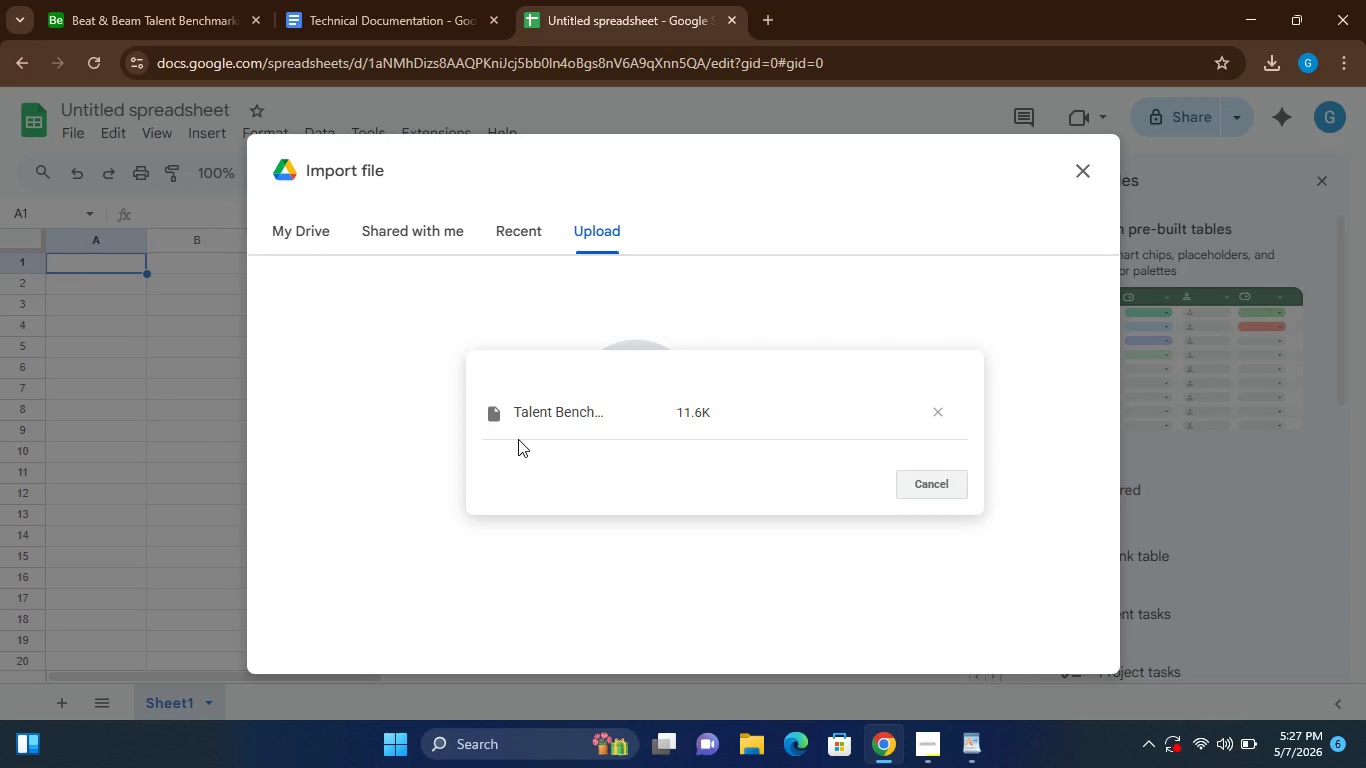 
left_click([589, 413])
 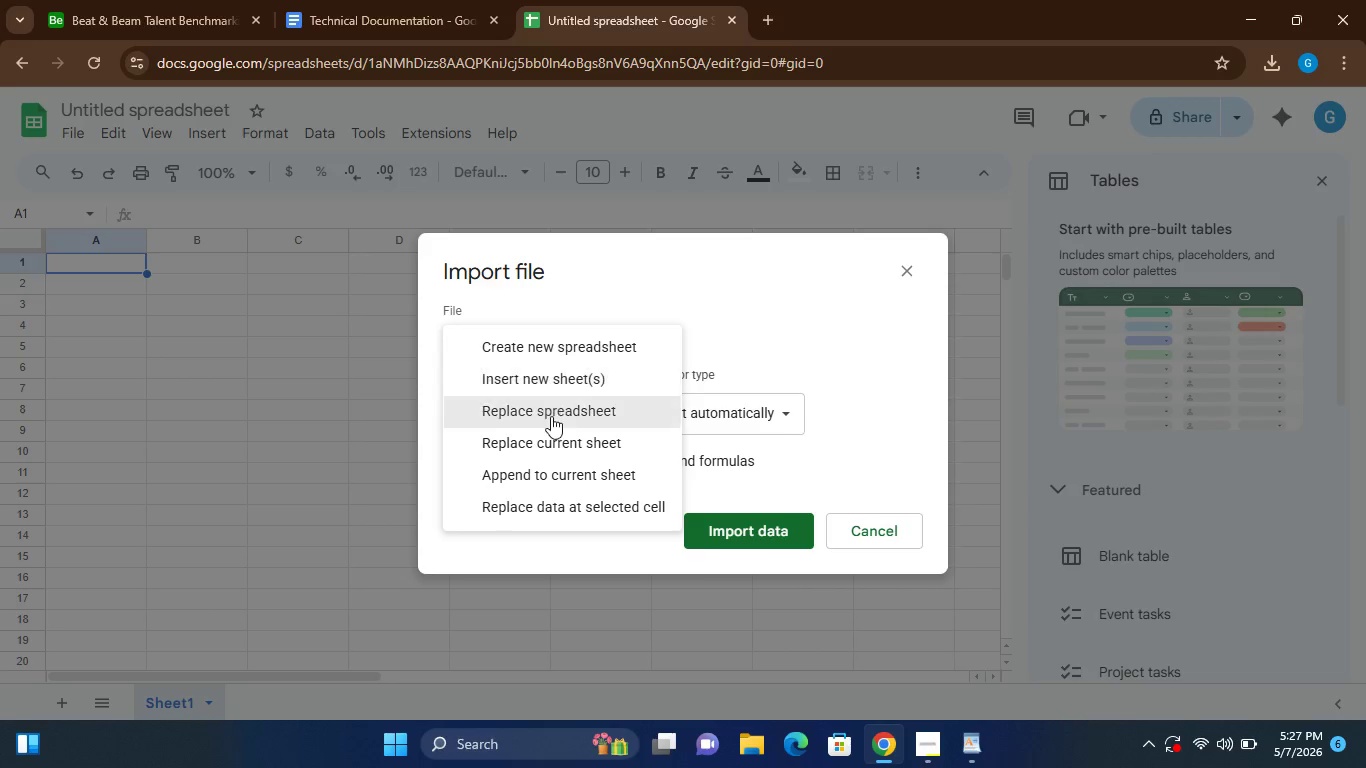 
left_click([551, 416])
 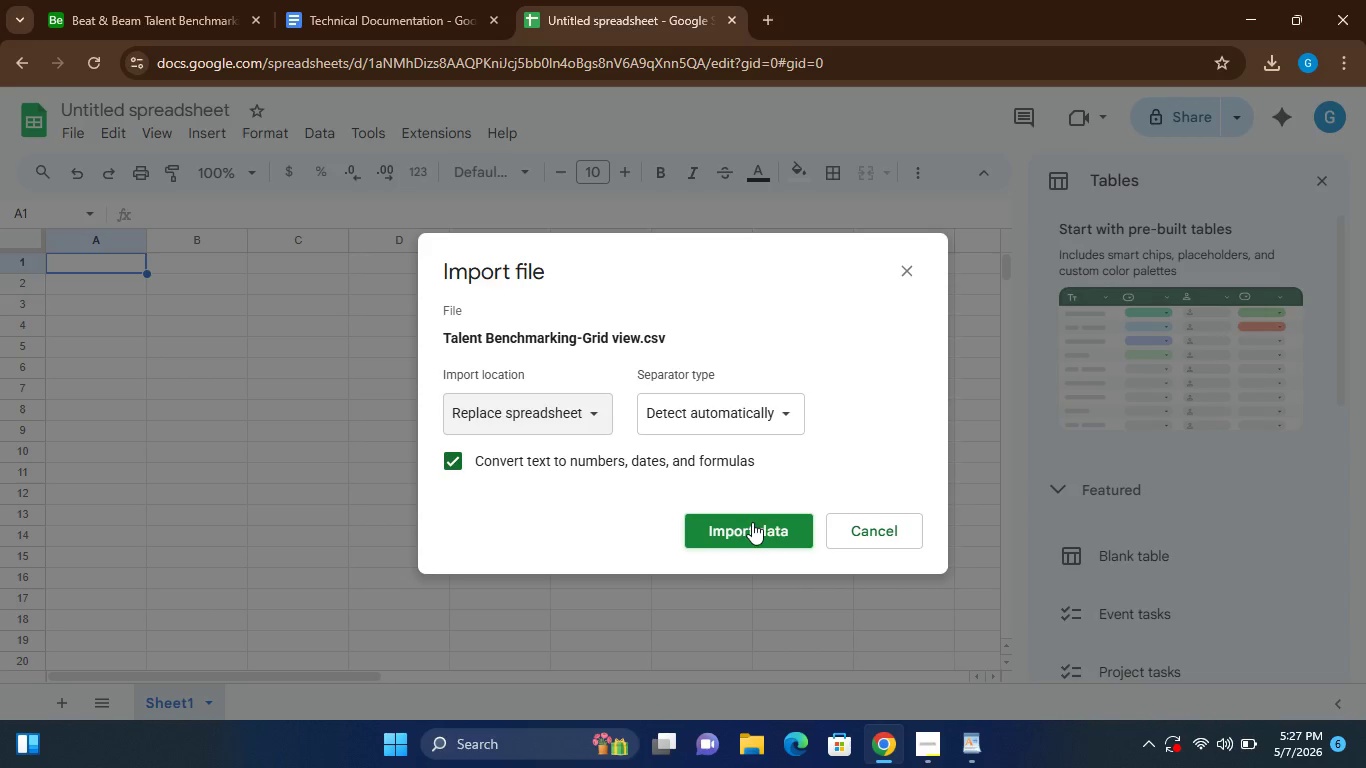 
left_click([740, 524])
 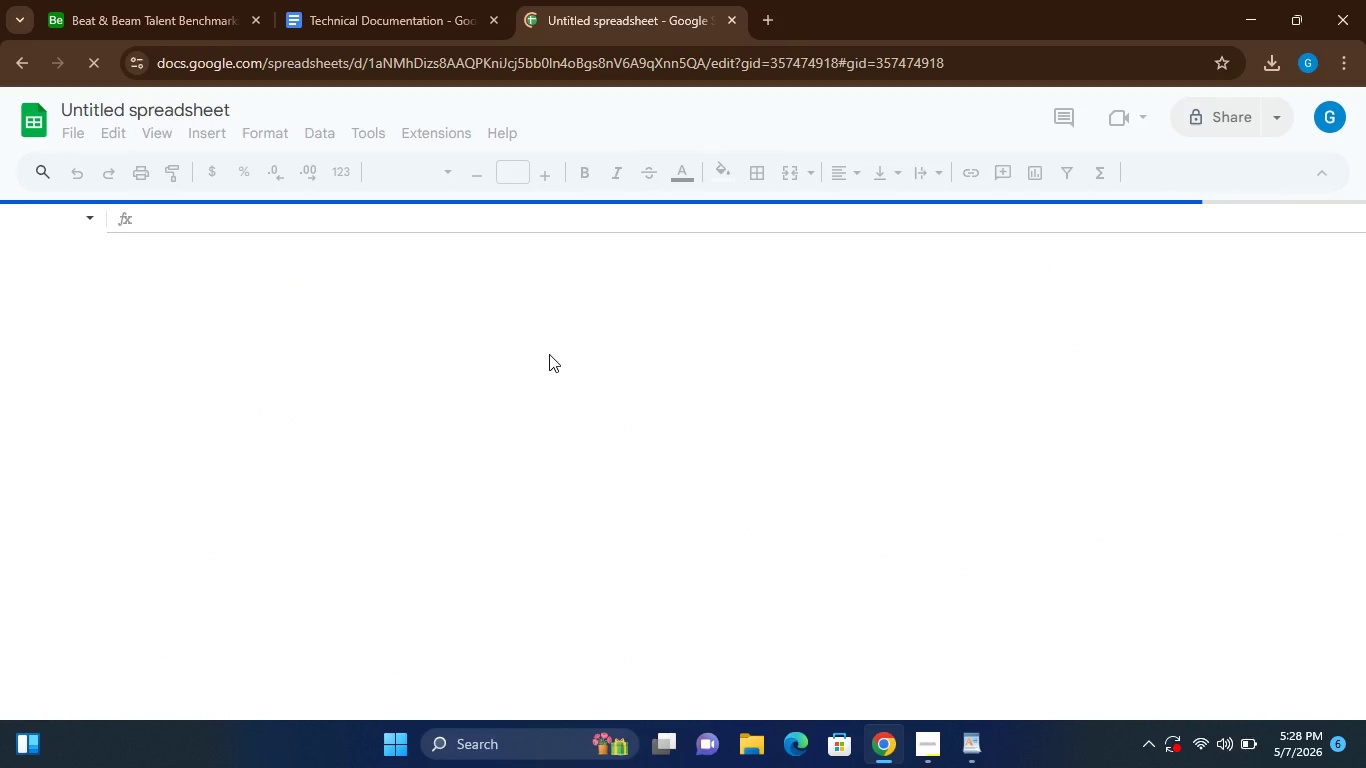 
wait(19.8)
 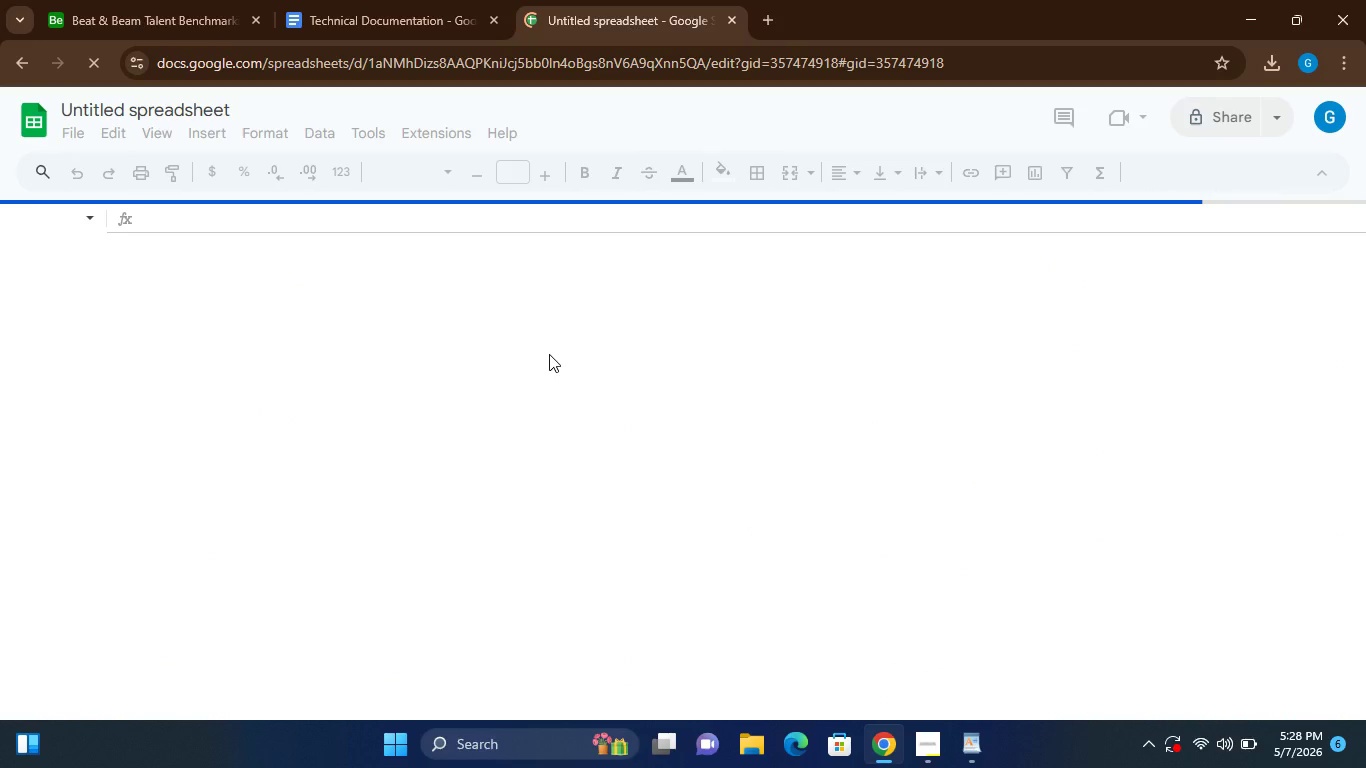 
left_click([62, 697])
 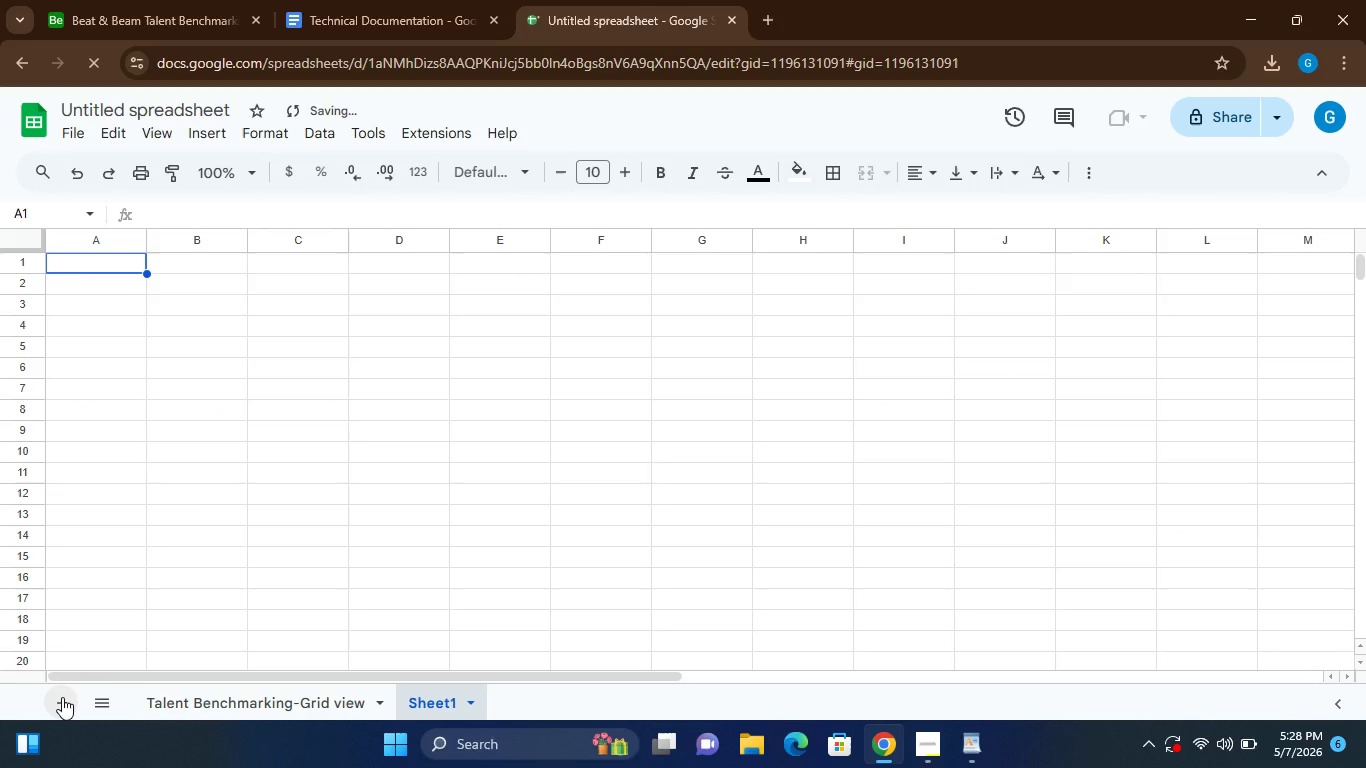 
wait(7.37)
 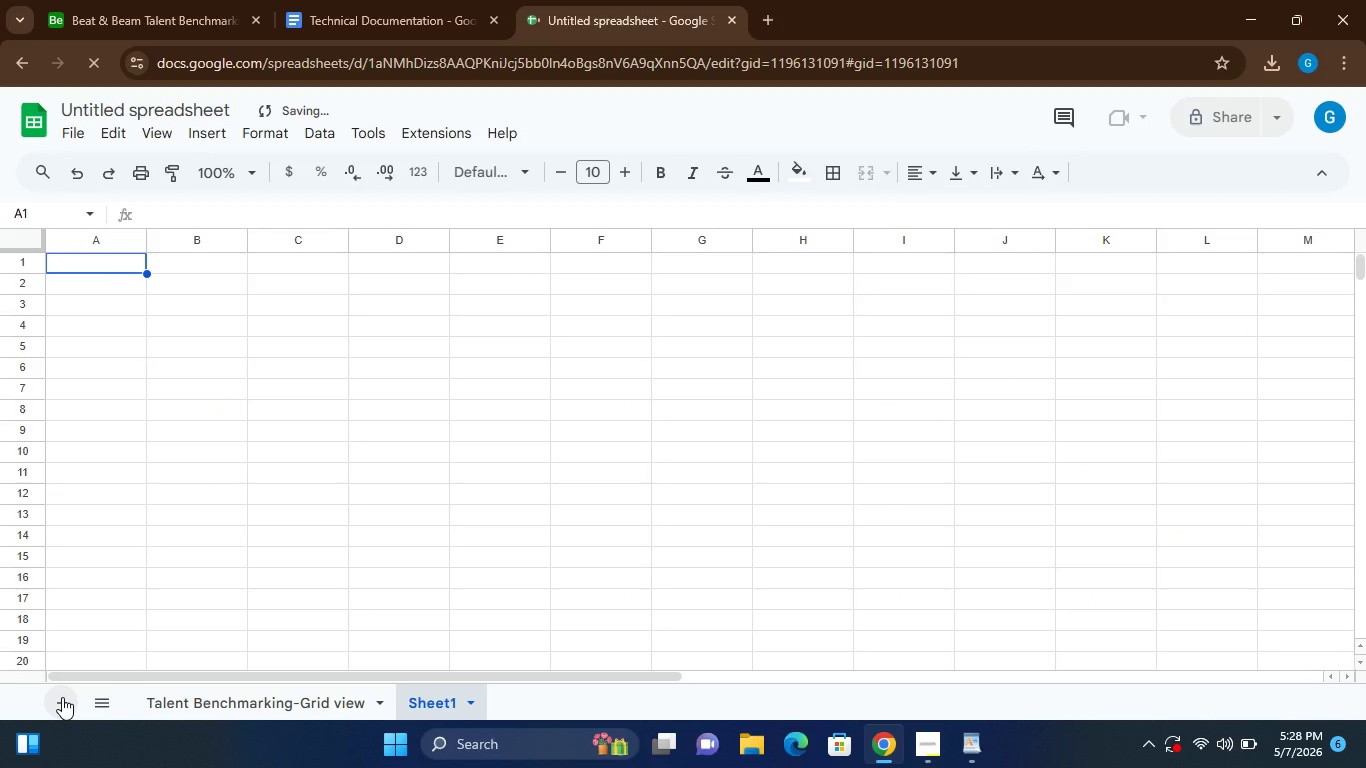 
mouse_move([98, 162])
 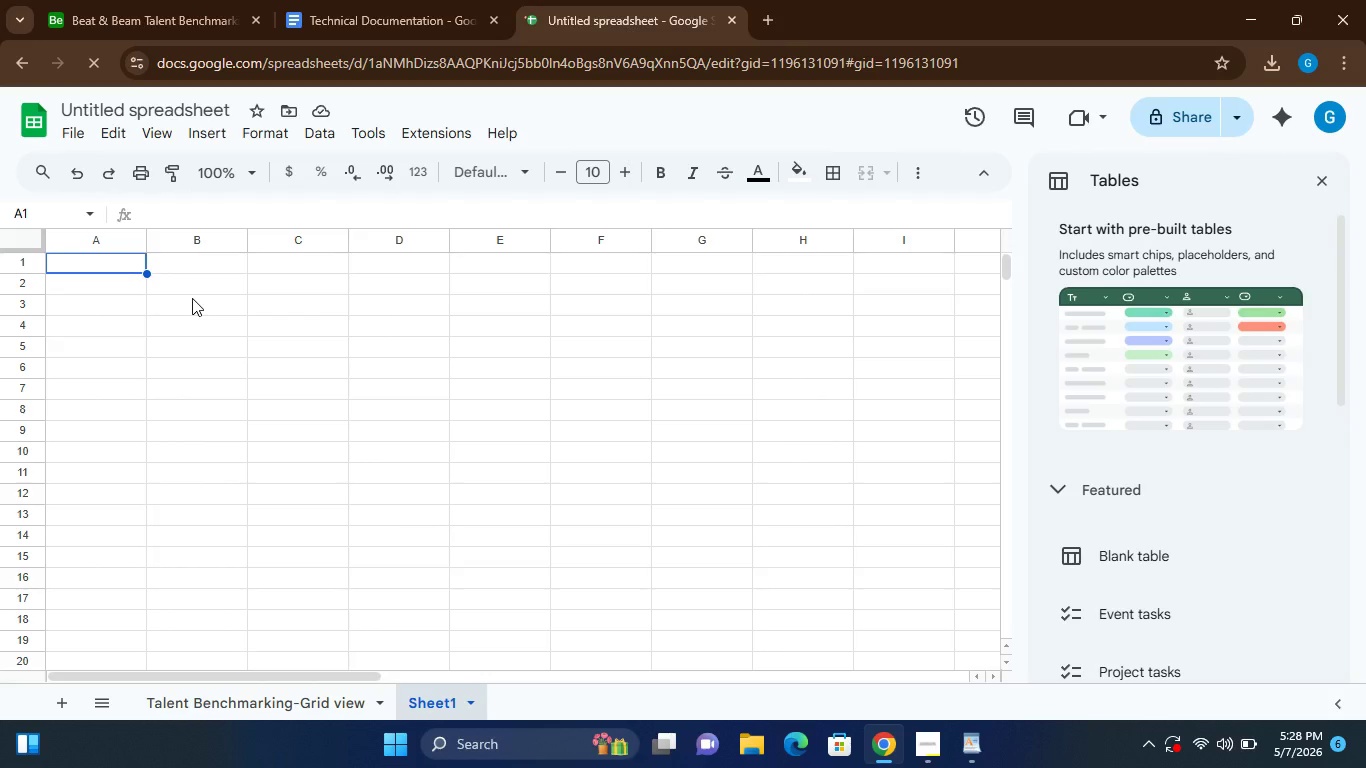 
wait(9.5)
 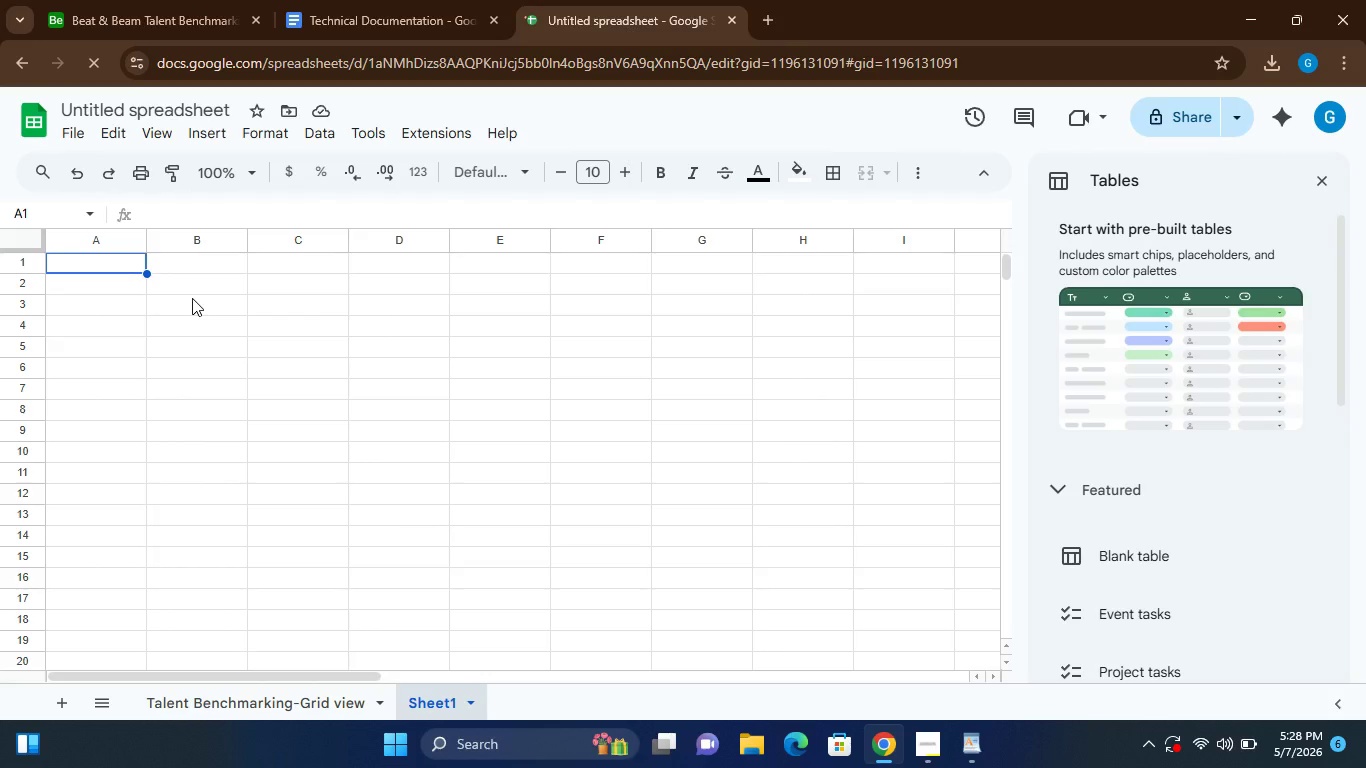 
left_click([73, 135])
 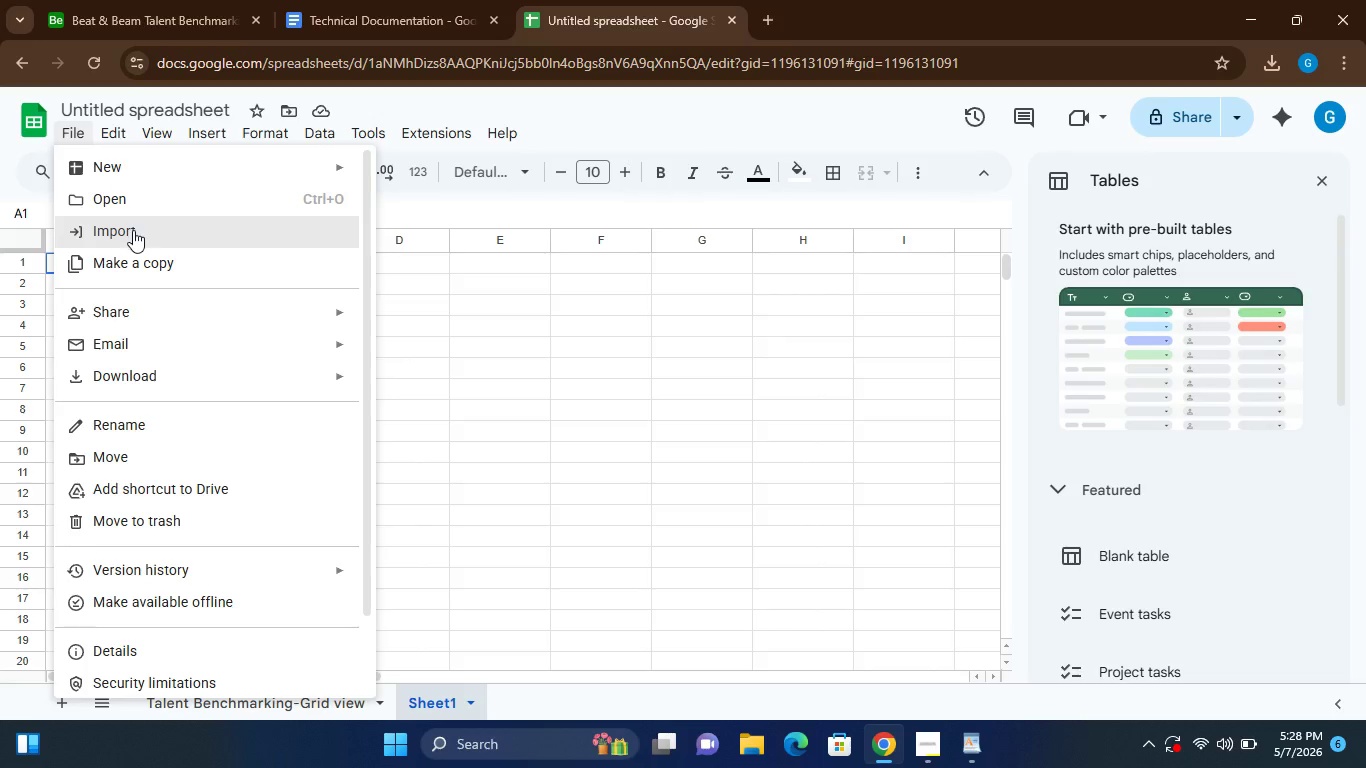 
left_click([133, 230])
 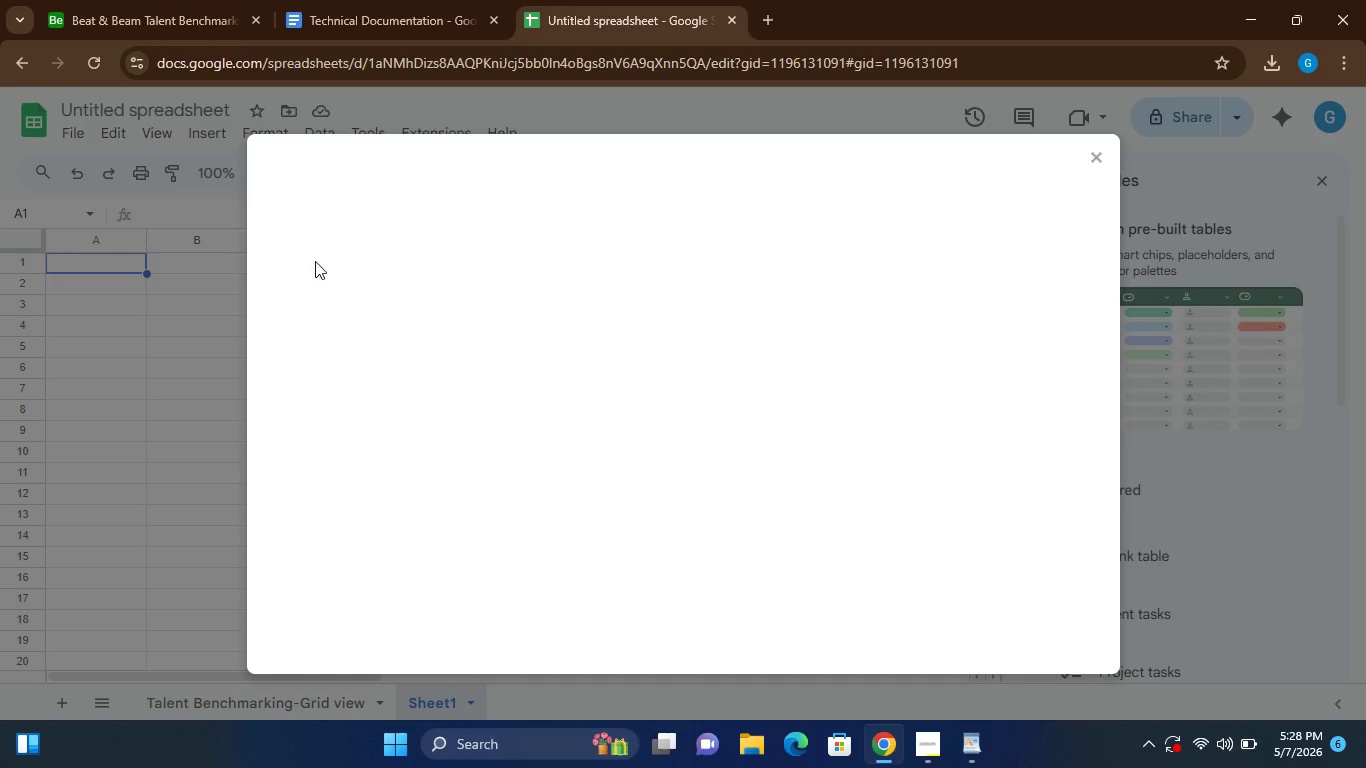 
mouse_move([447, 285])
 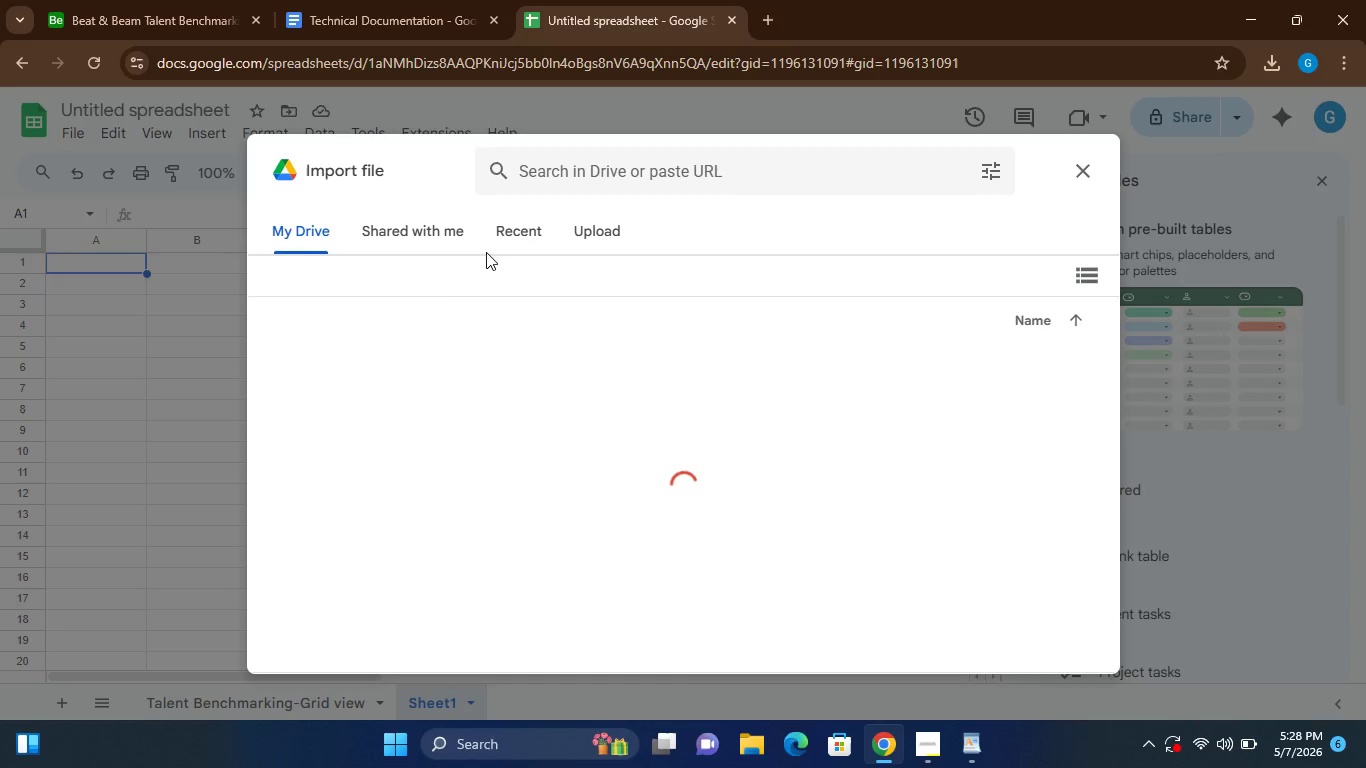 
left_click([586, 242])
 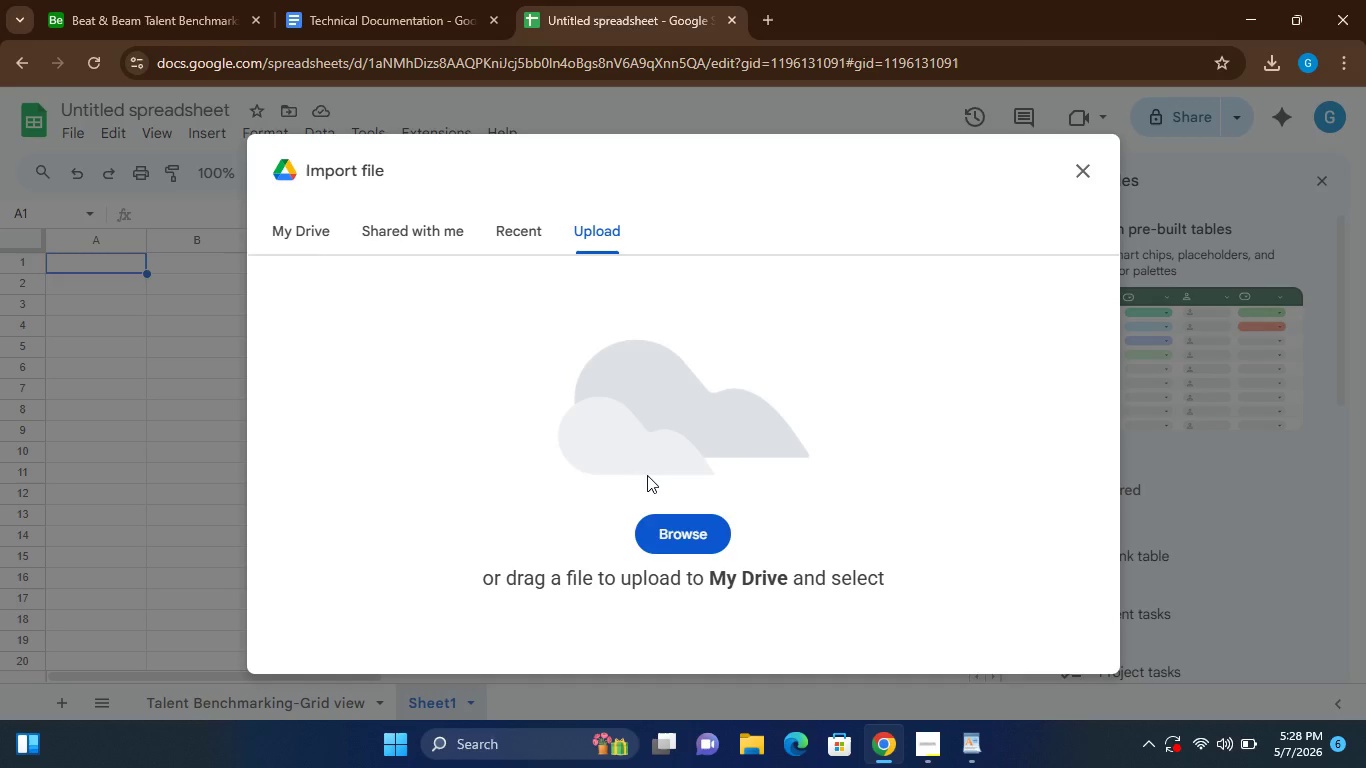 
wait(6.47)
 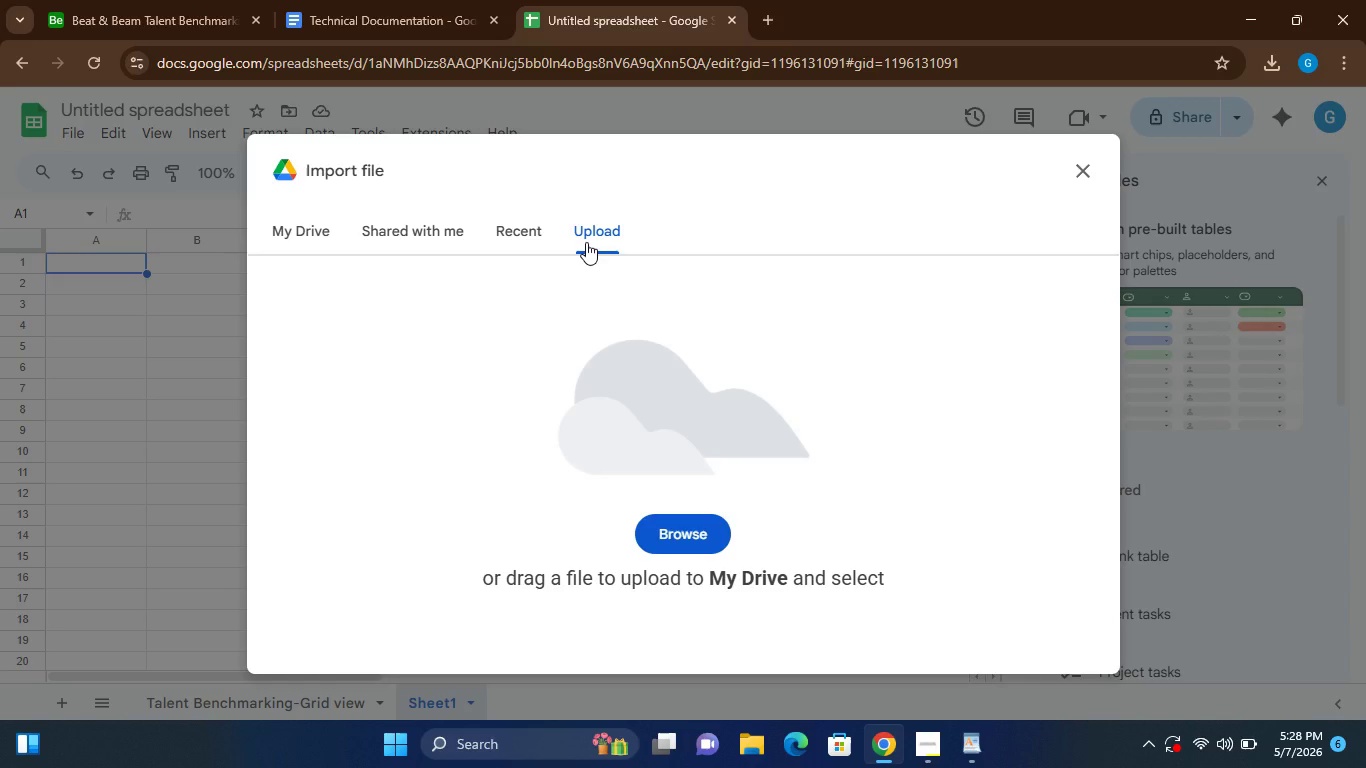 
left_click([664, 532])
 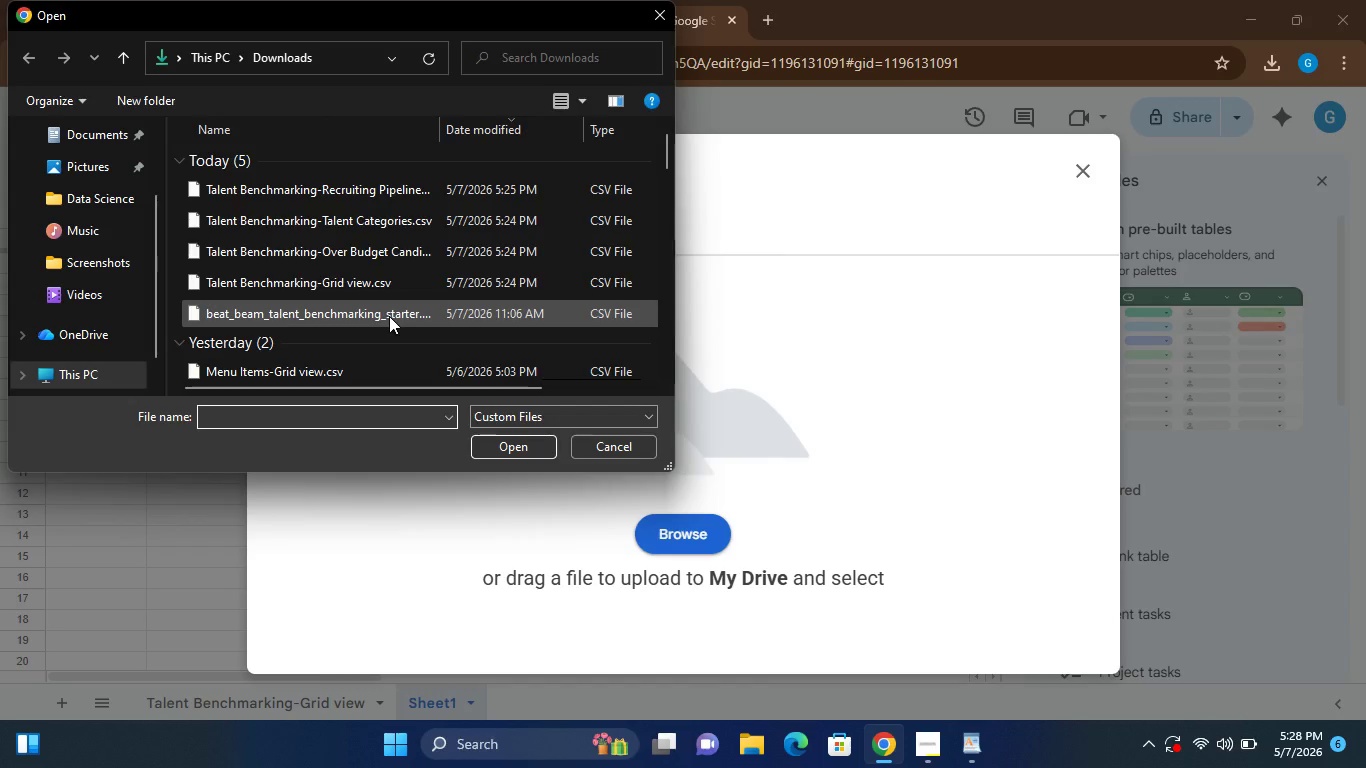 
left_click([376, 253])
 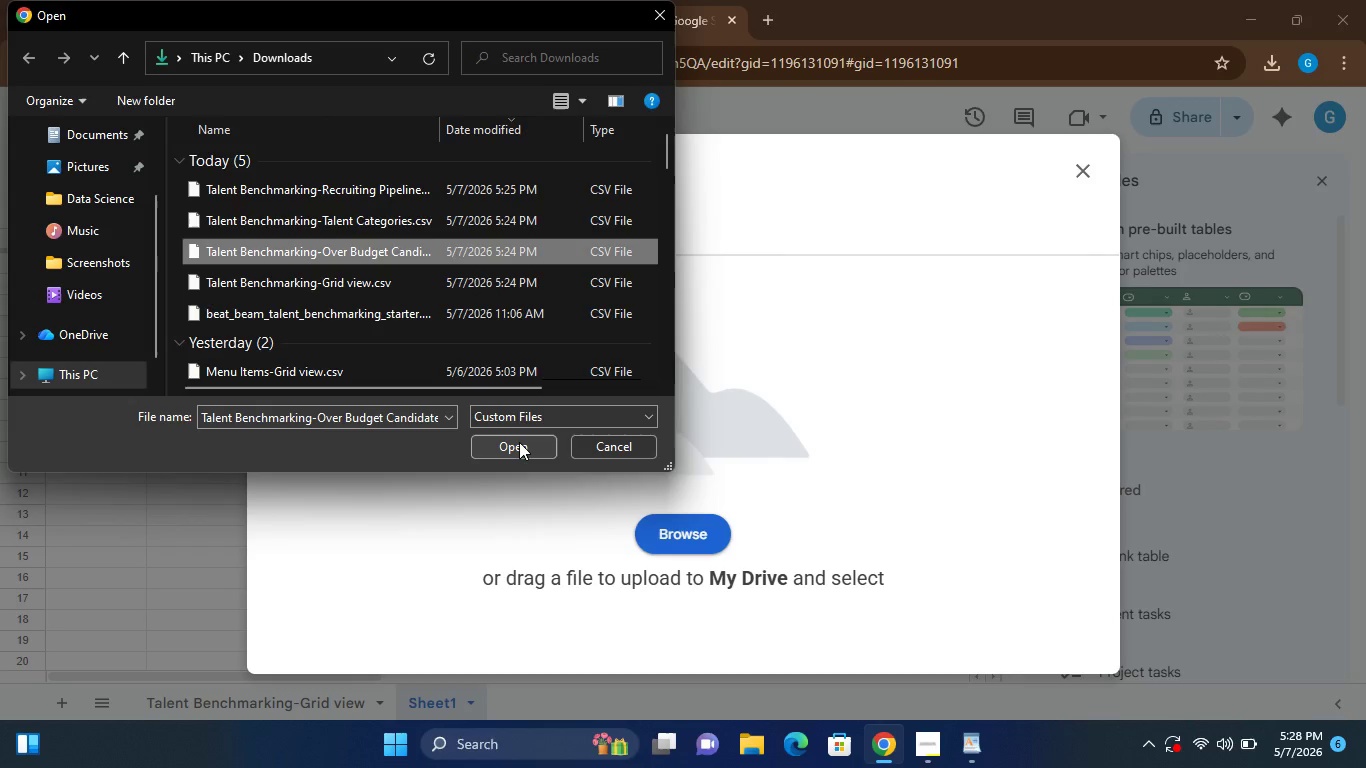 
left_click([519, 442])
 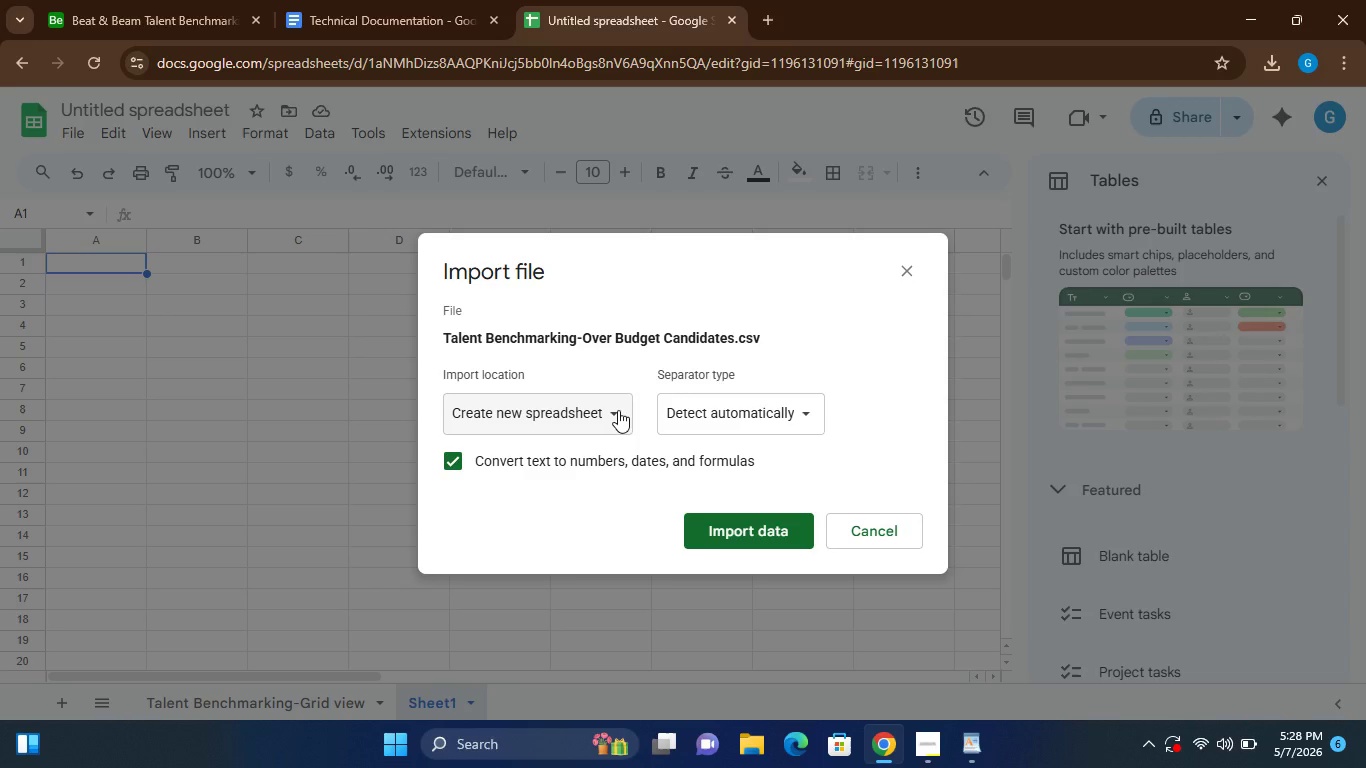 
wait(6.16)
 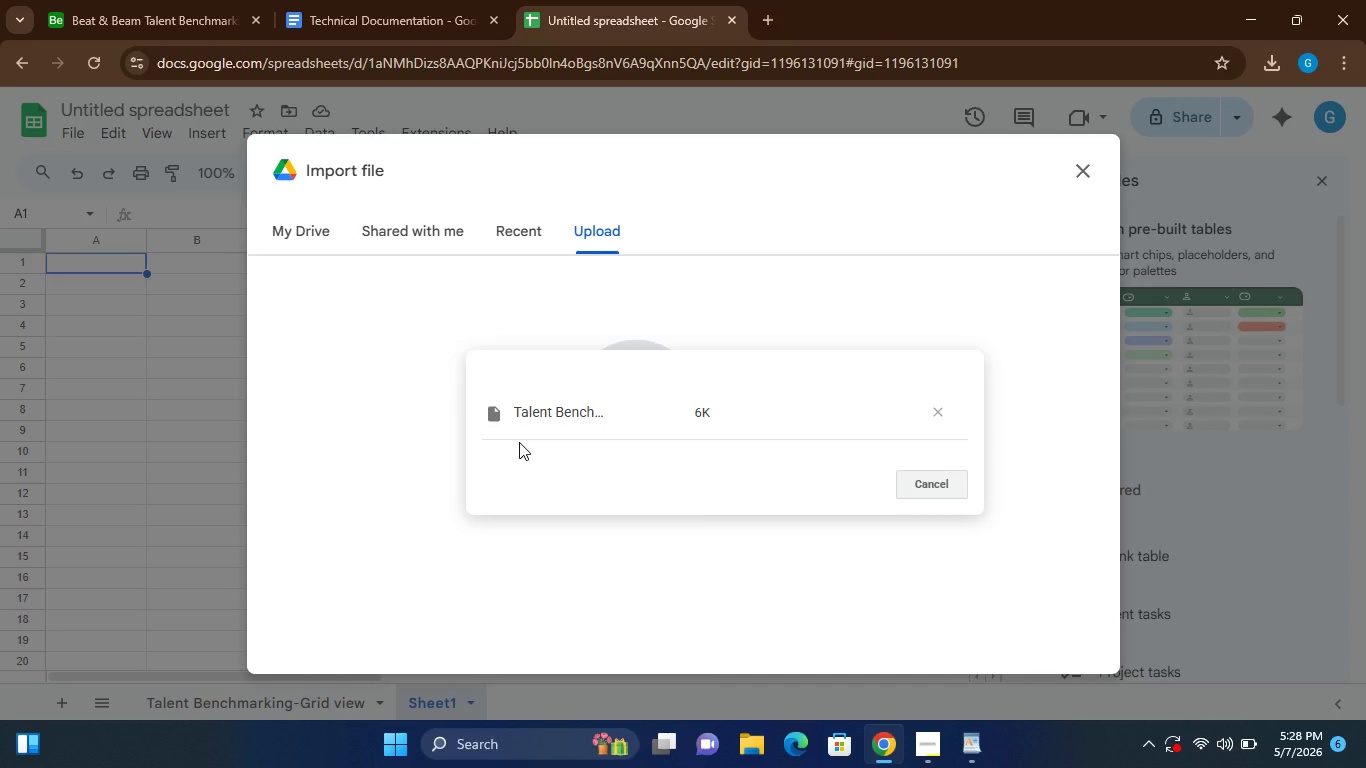 
left_click([618, 410])
 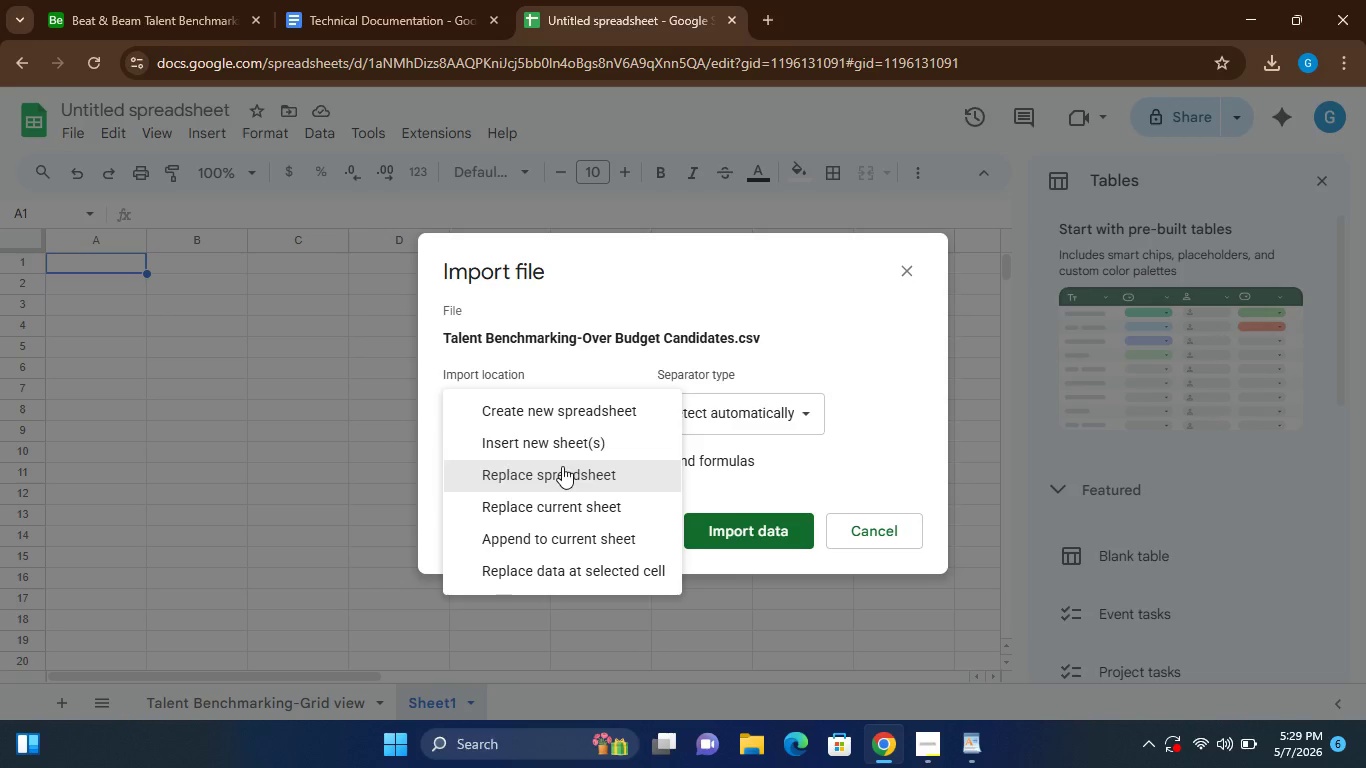 
left_click([560, 444])
 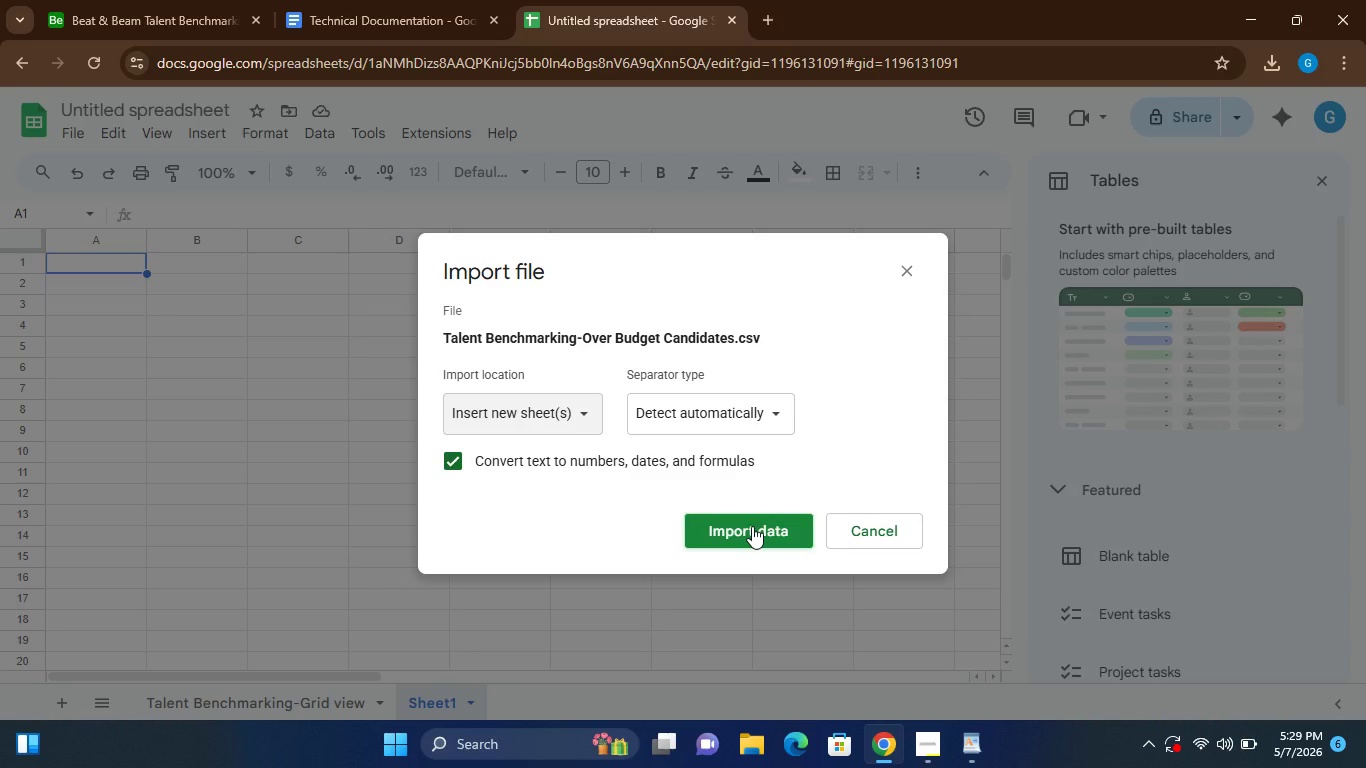 
left_click([752, 526])
 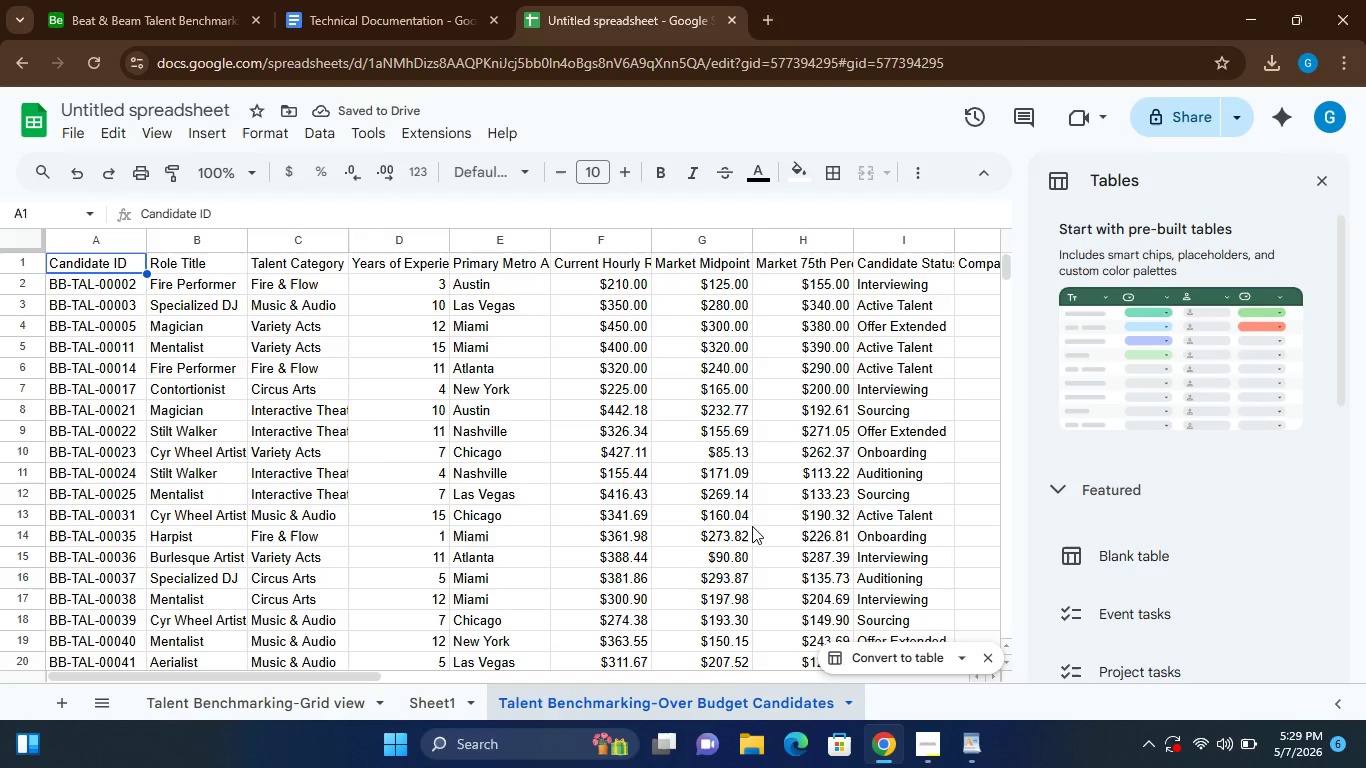 
wait(9.31)
 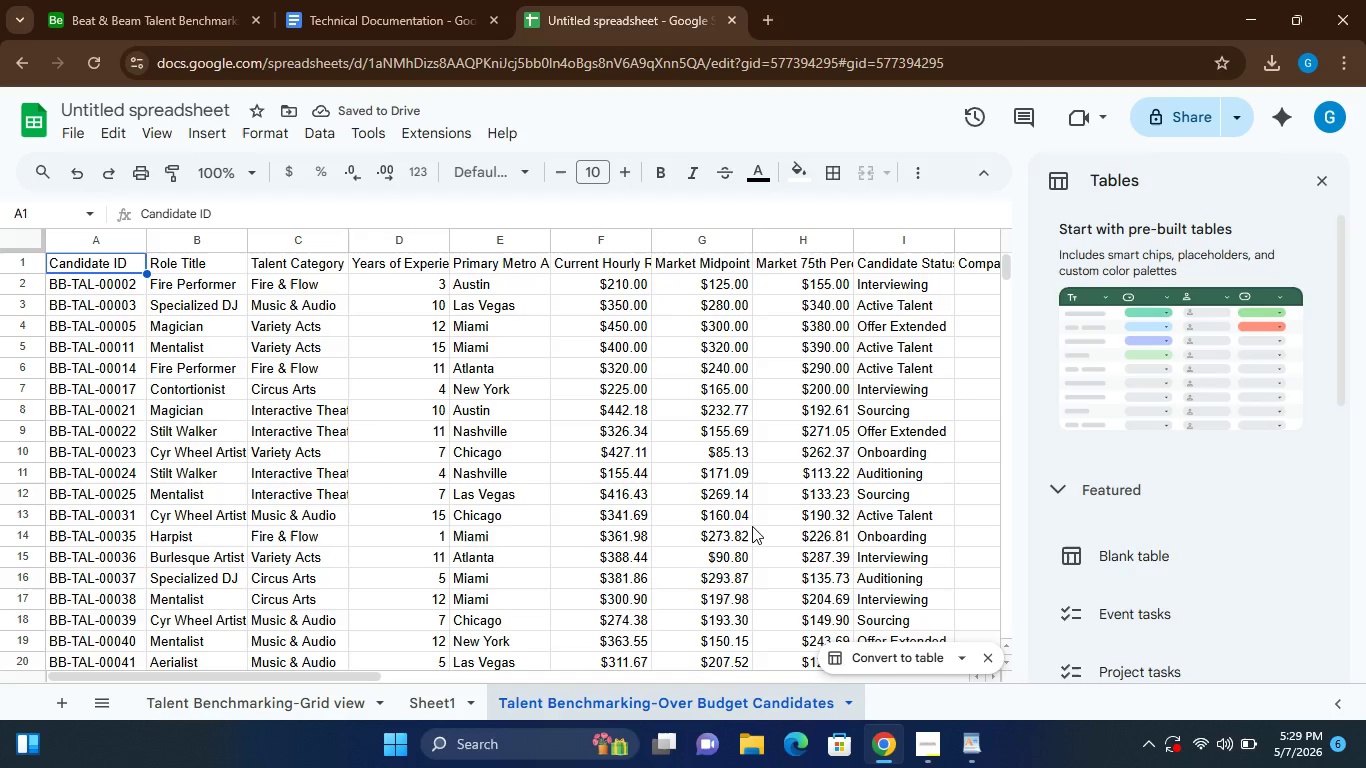 
left_click([71, 135])
 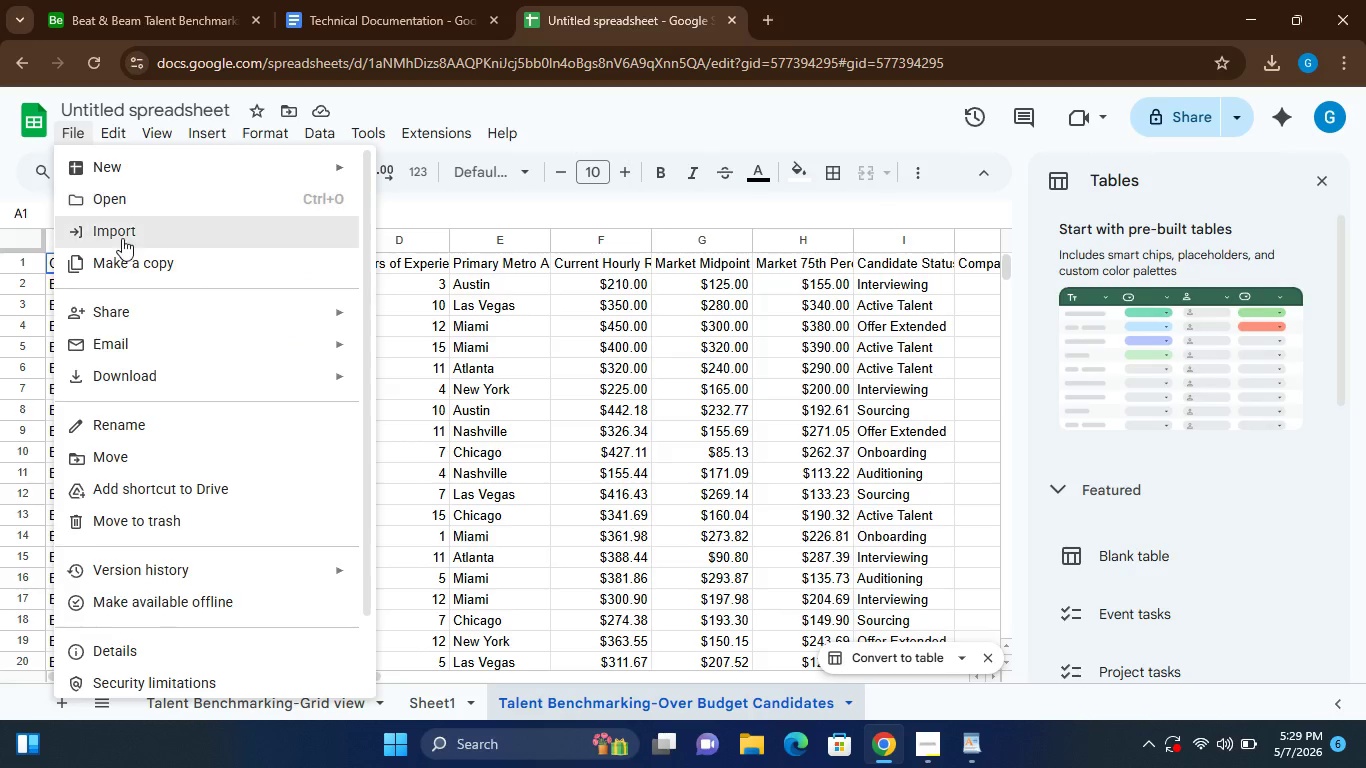 
left_click([122, 238])
 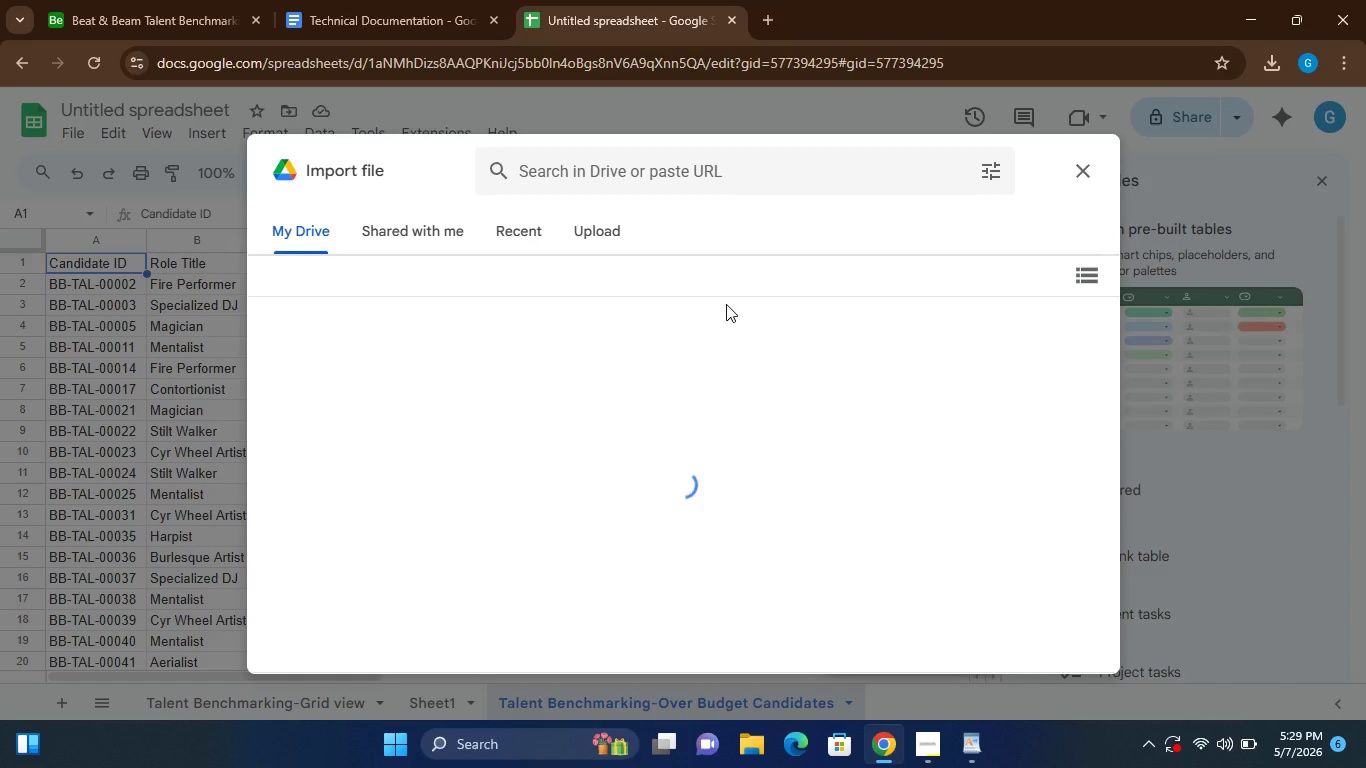 
left_click([608, 224])
 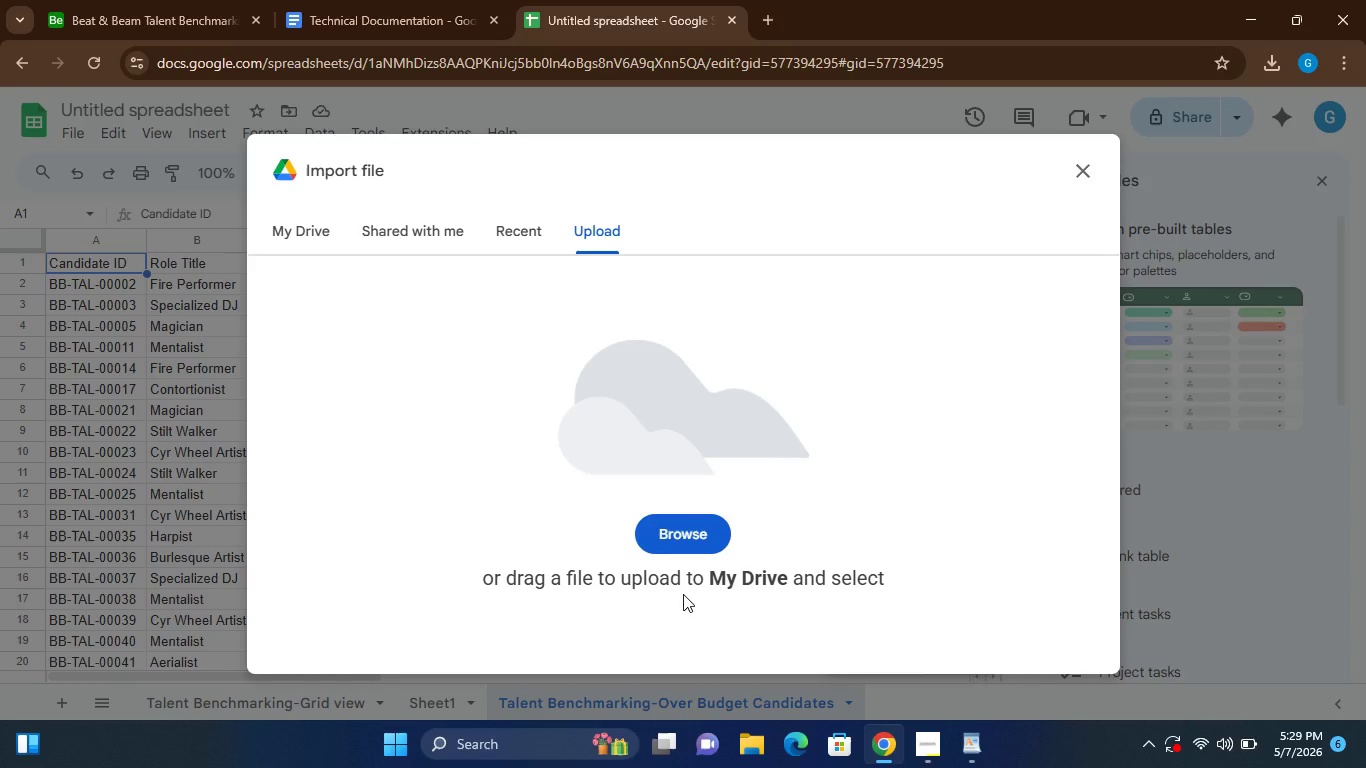 
left_click([677, 539])
 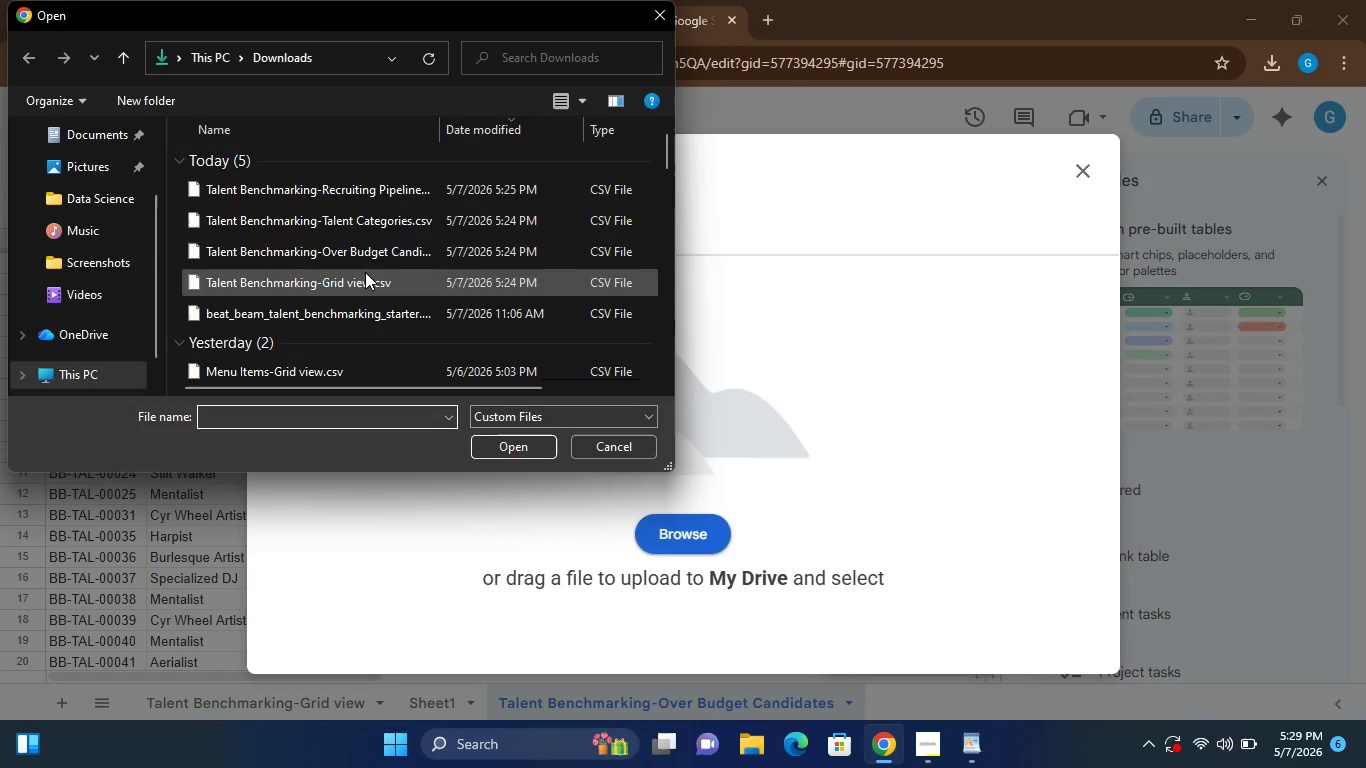 
left_click([350, 227])
 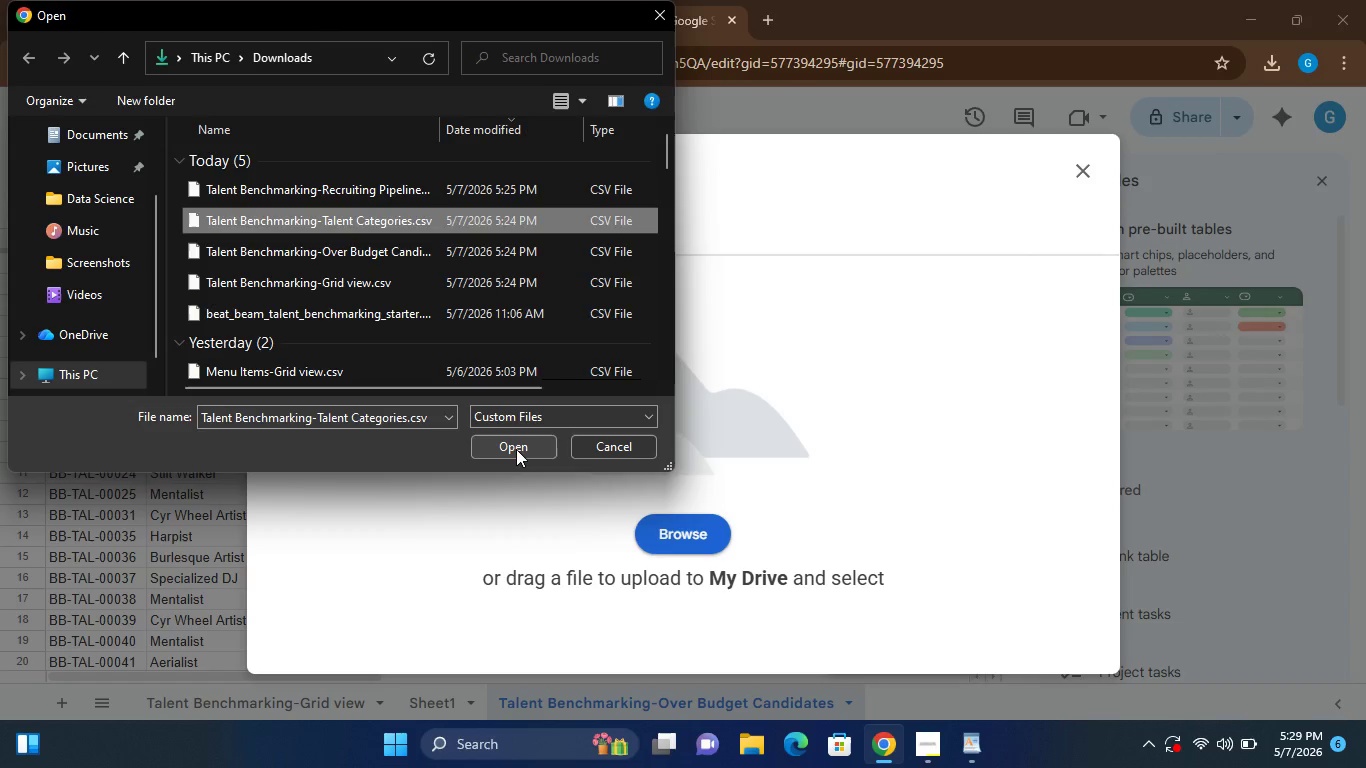 
left_click([516, 449])
 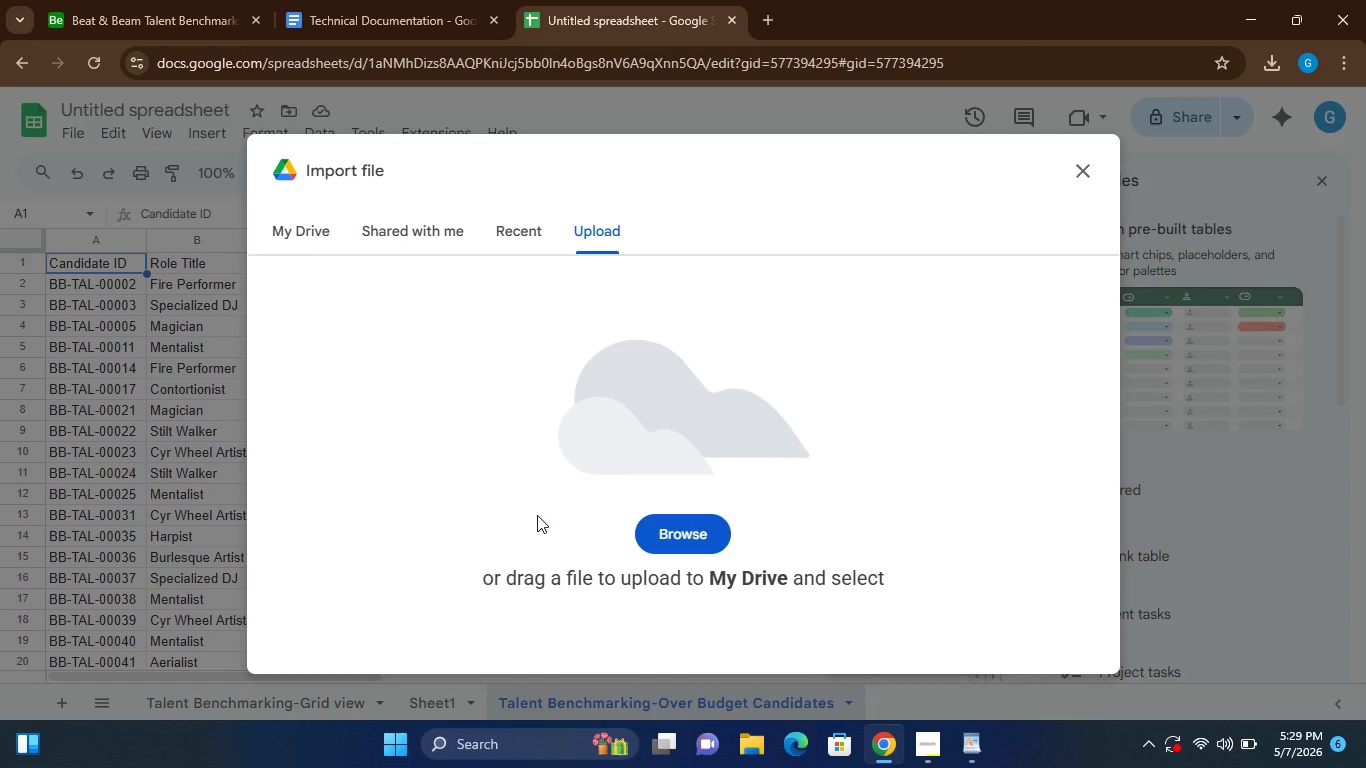 
wait(7.75)
 